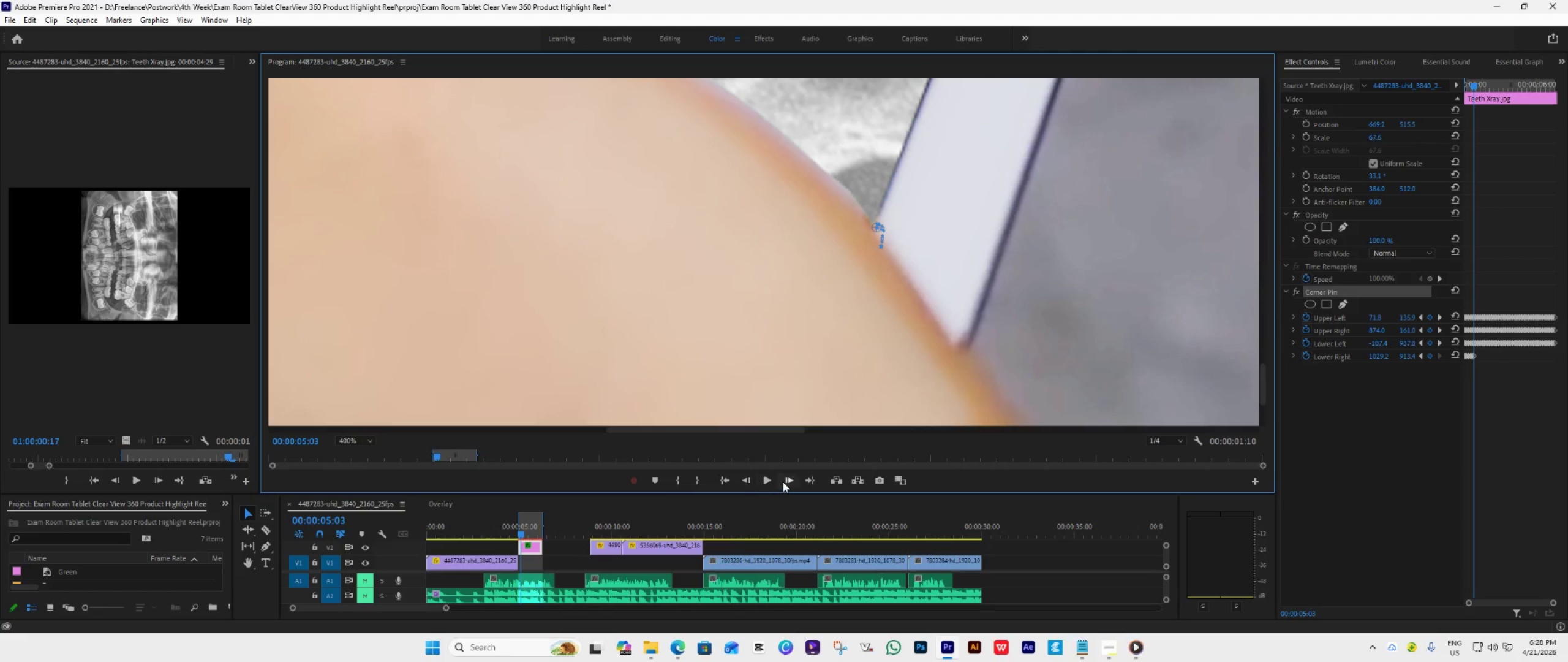 
left_click([787, 481])
 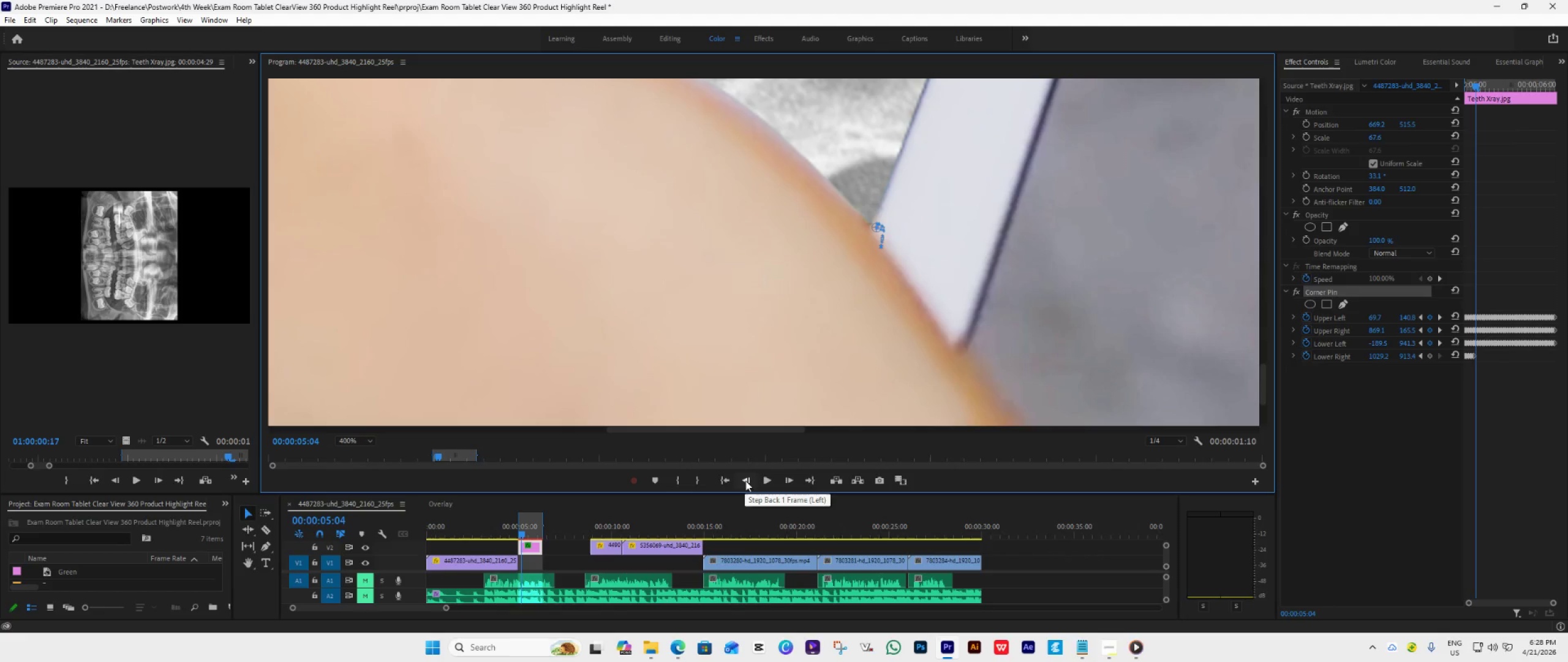 
left_click([745, 481])
 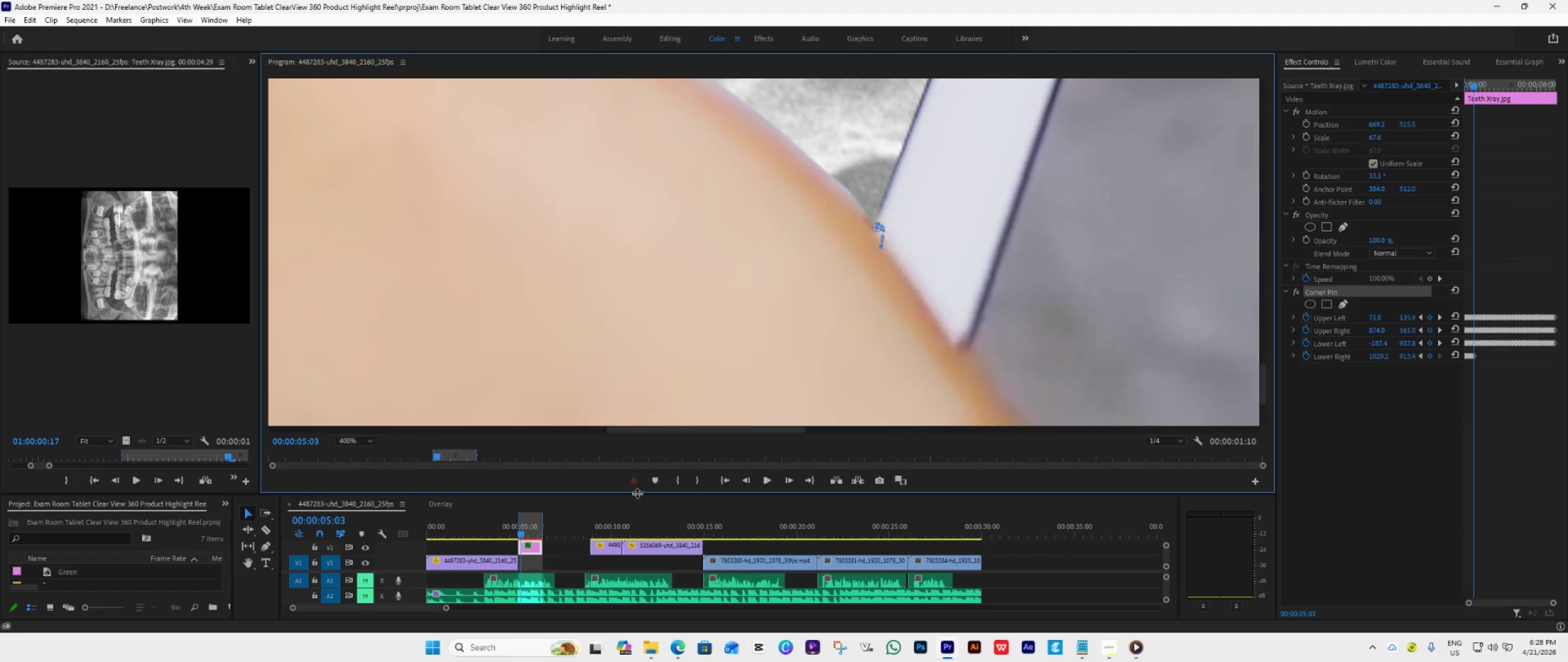 
left_click_drag(start_coordinate=[637, 493], to_coordinate=[642, 466])
 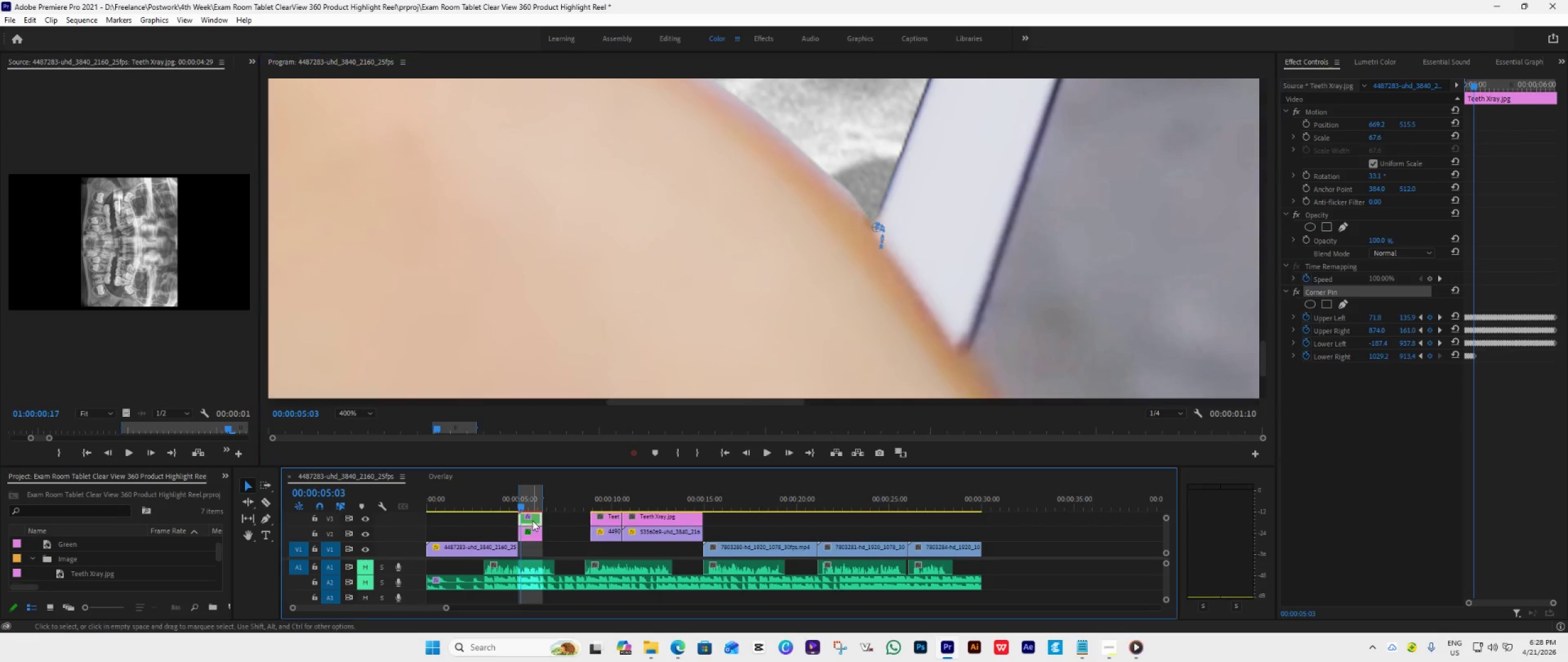 
left_click([532, 520])
 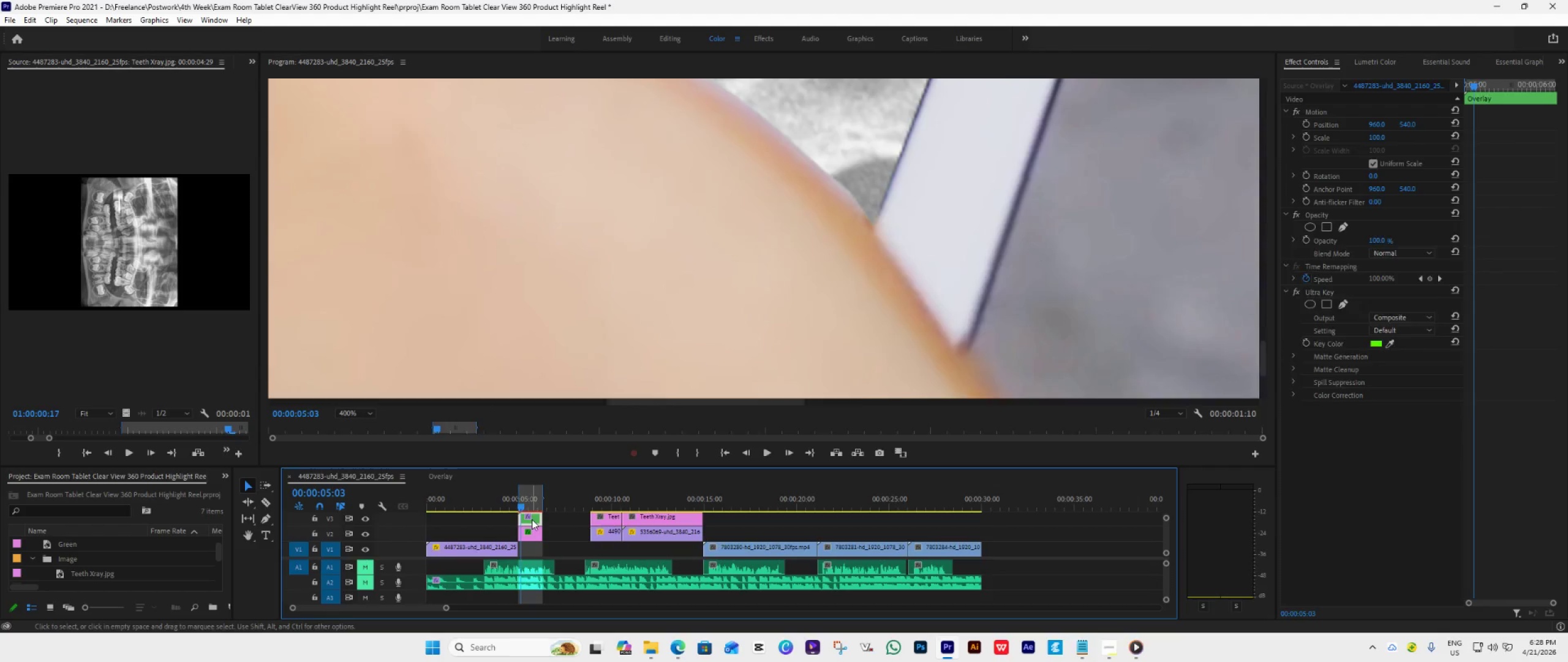 
double_click([532, 519])
 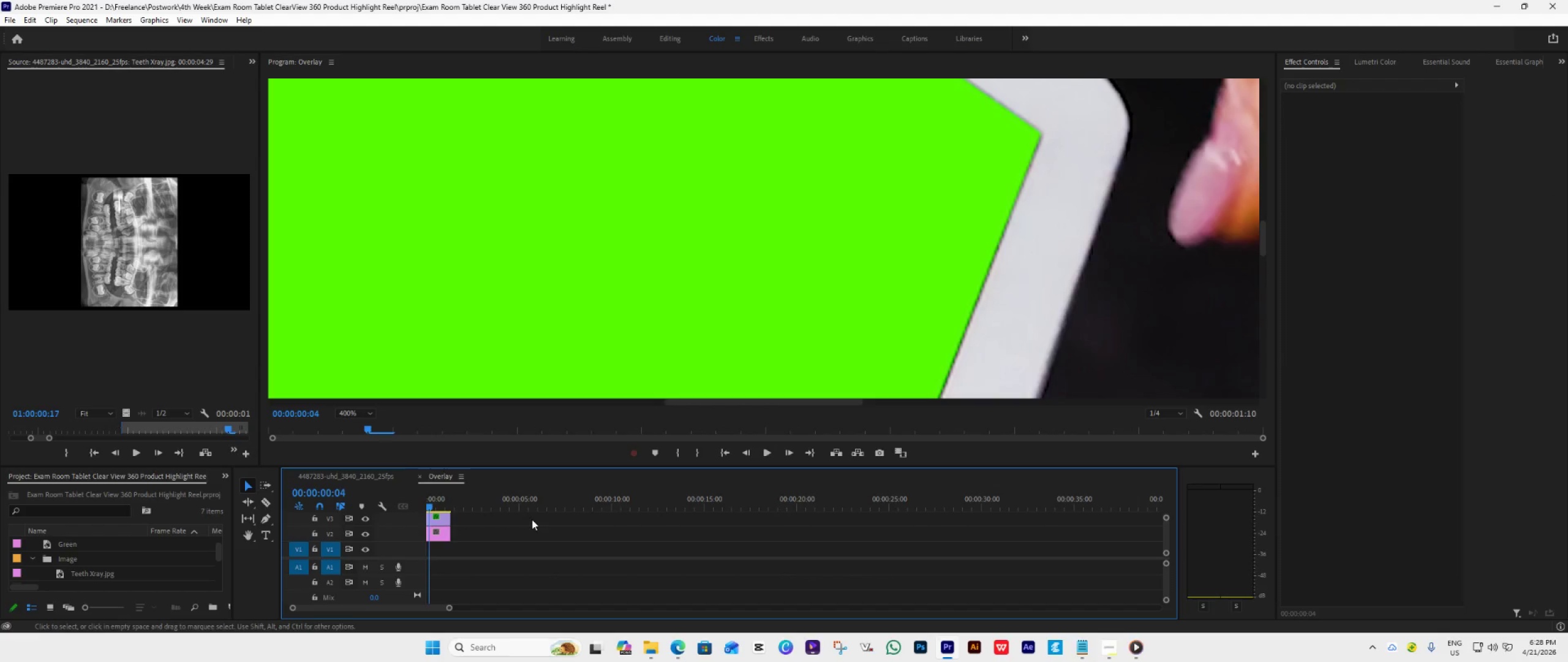 
triple_click([532, 519])
 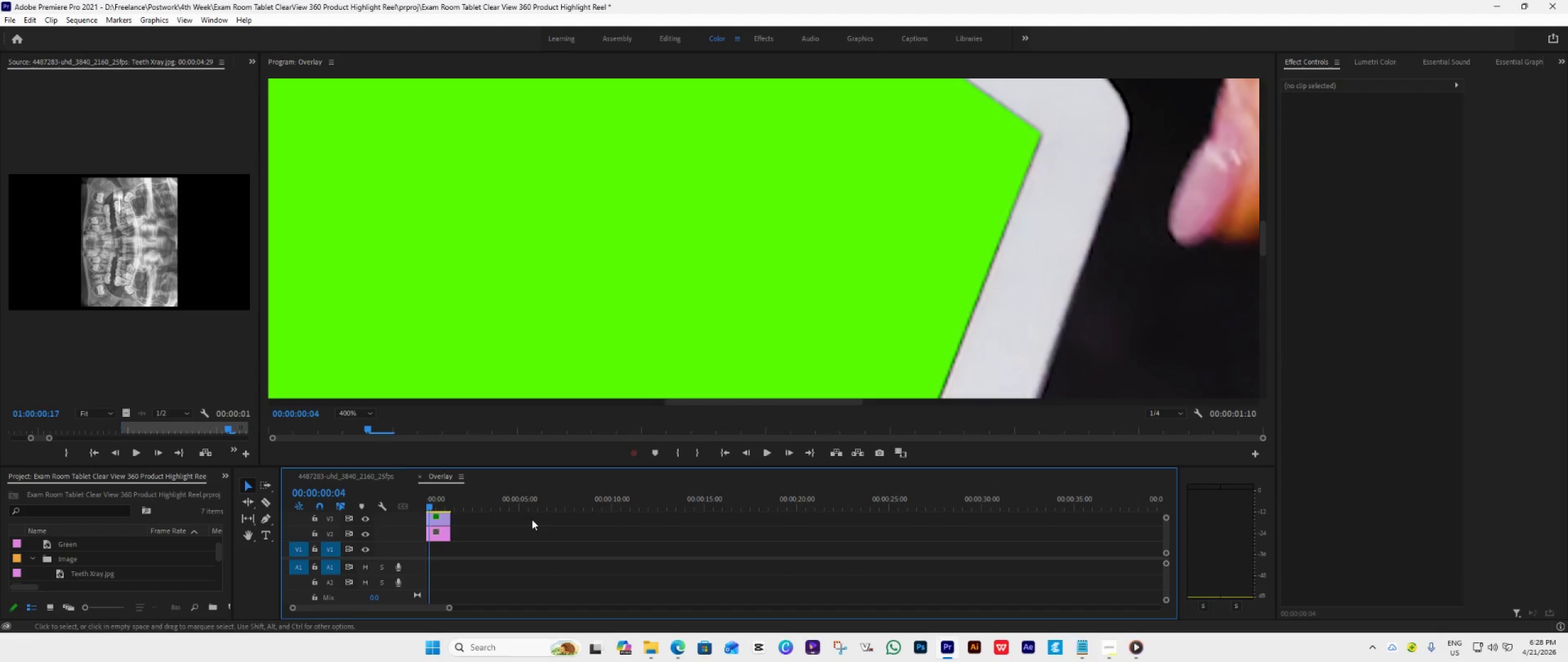 
triple_click([532, 519])
 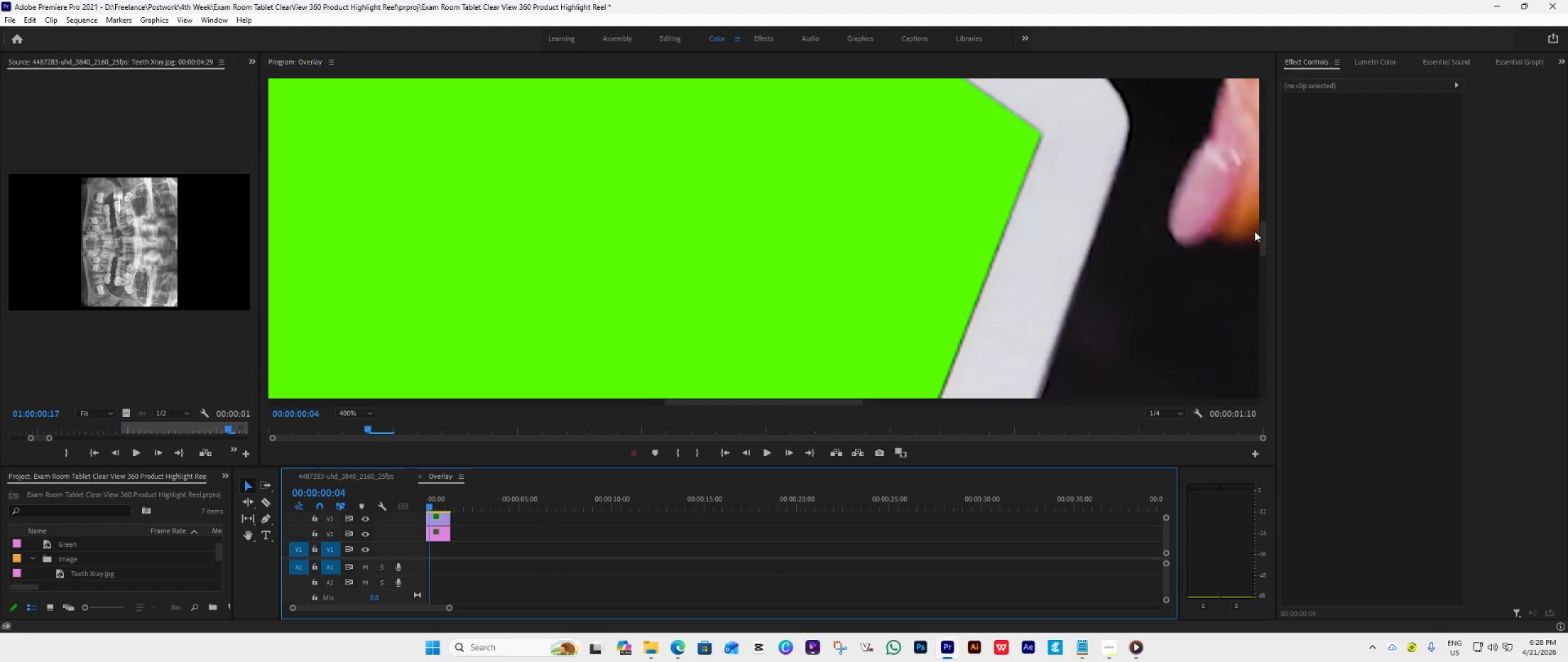 
left_click_drag(start_coordinate=[1262, 234], to_coordinate=[1263, 286])
 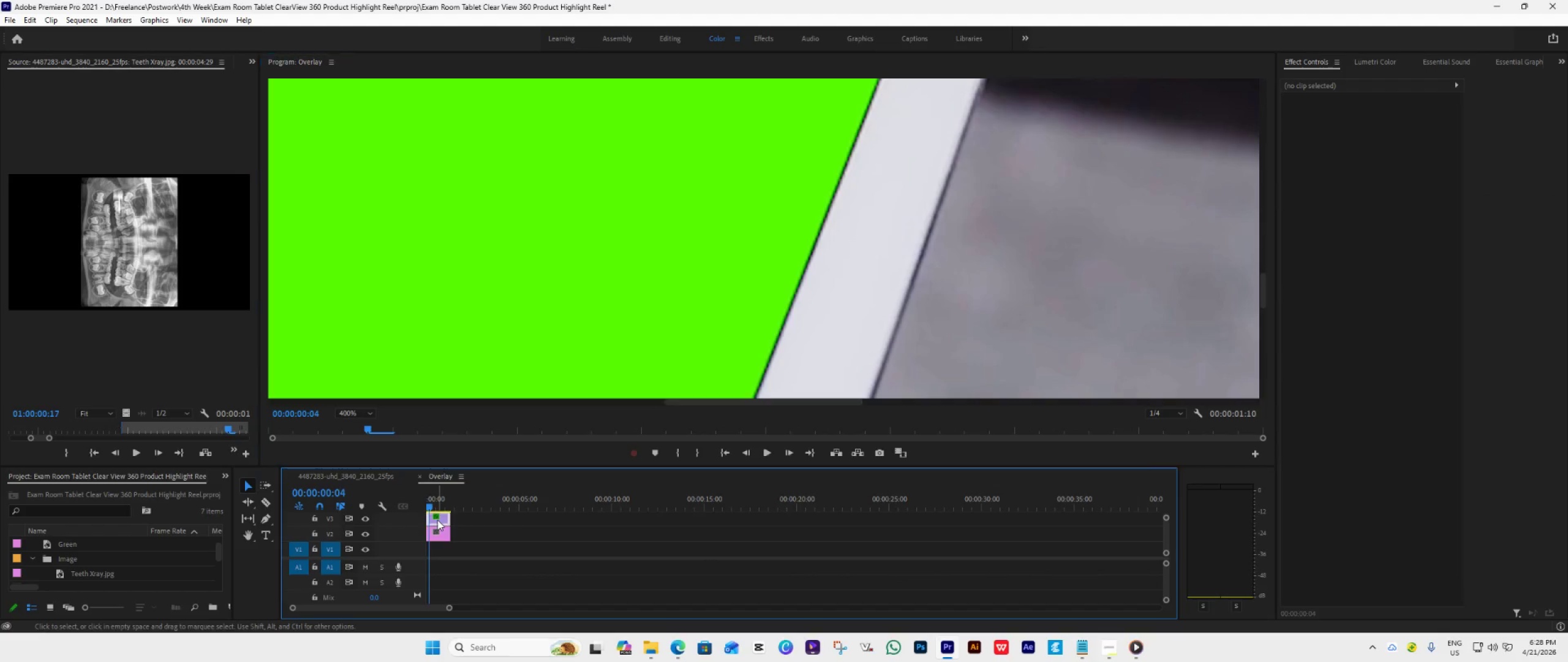 
left_click([437, 520])
 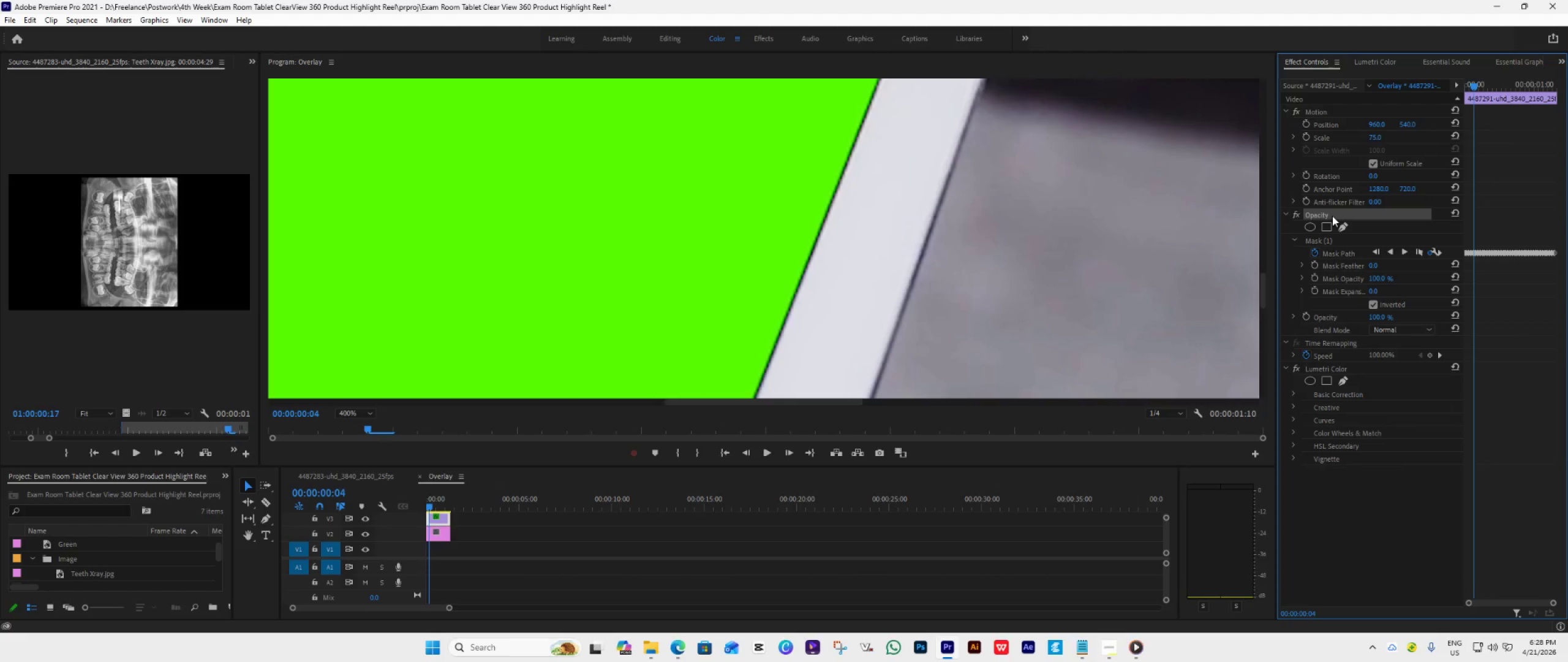 
left_click([1332, 216])
 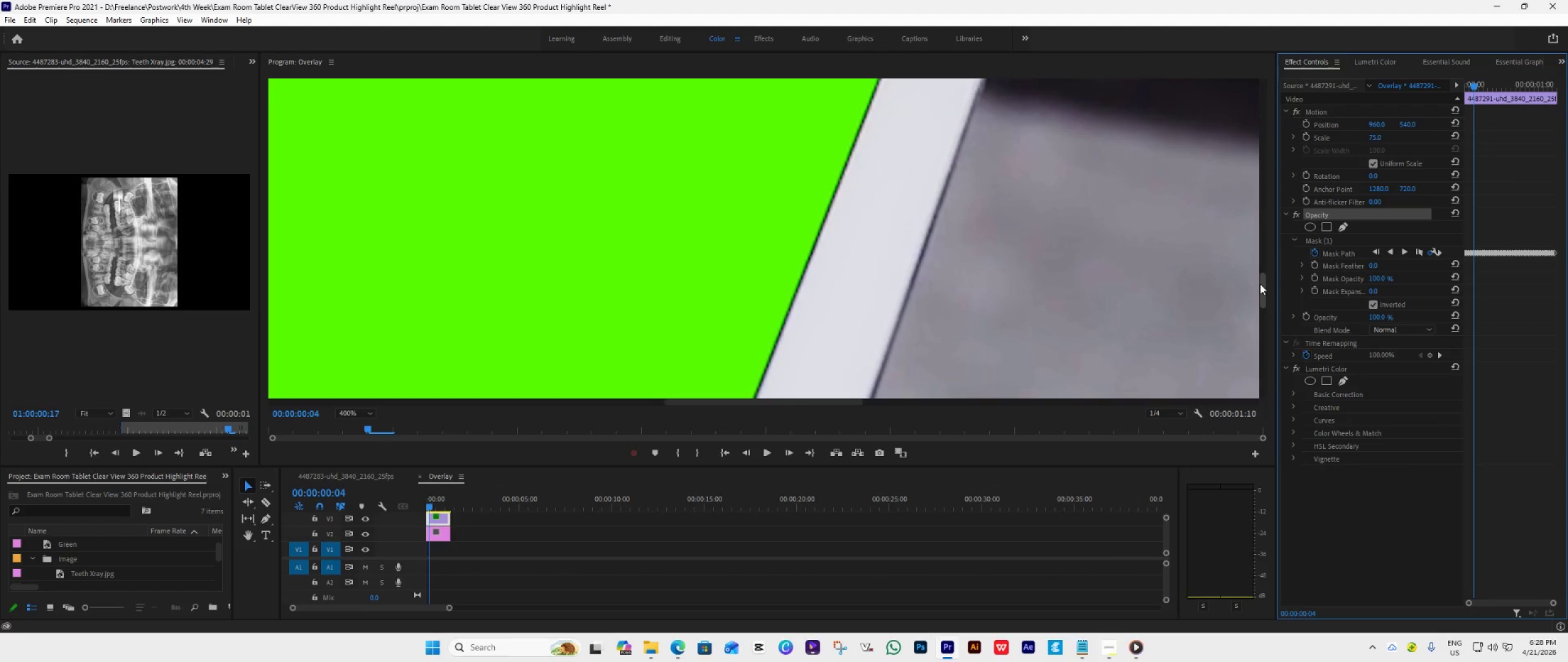 
left_click_drag(start_coordinate=[1260, 284], to_coordinate=[1273, 340])
 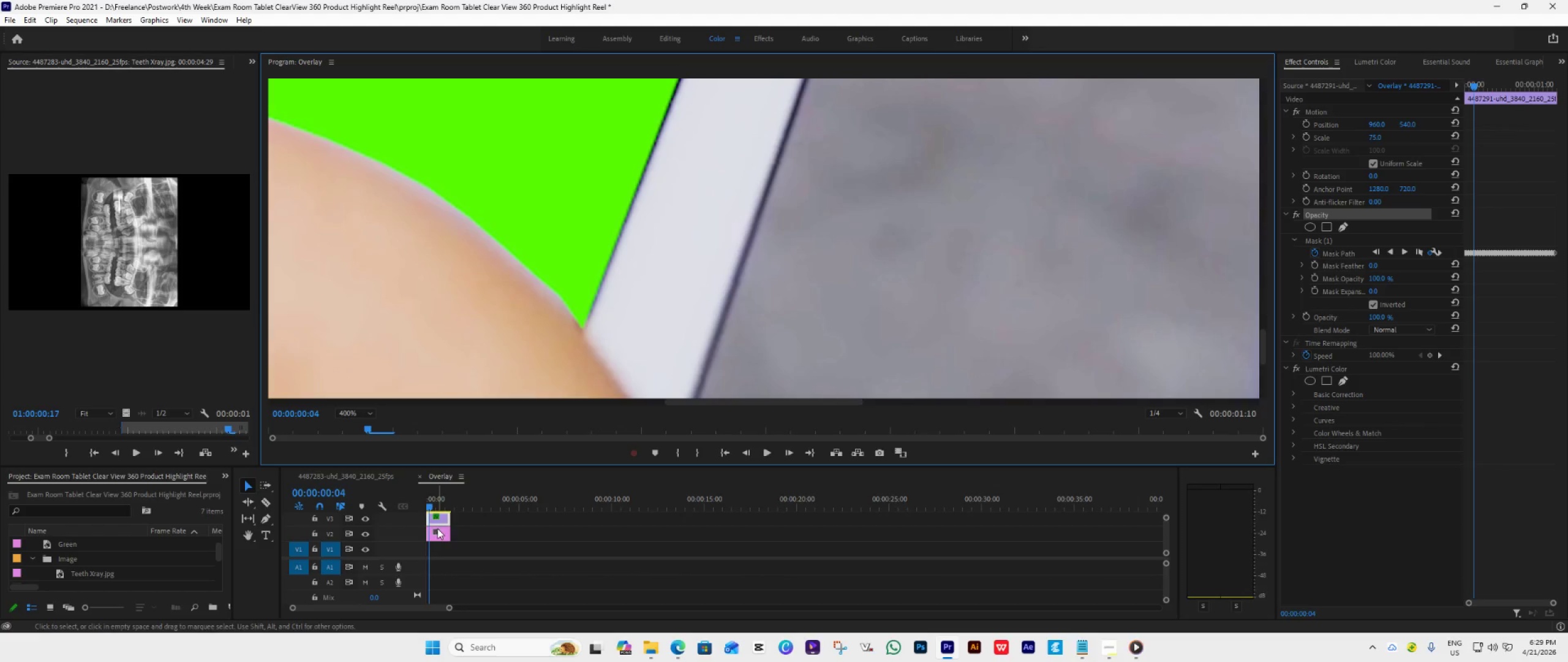 
double_click([442, 515])
 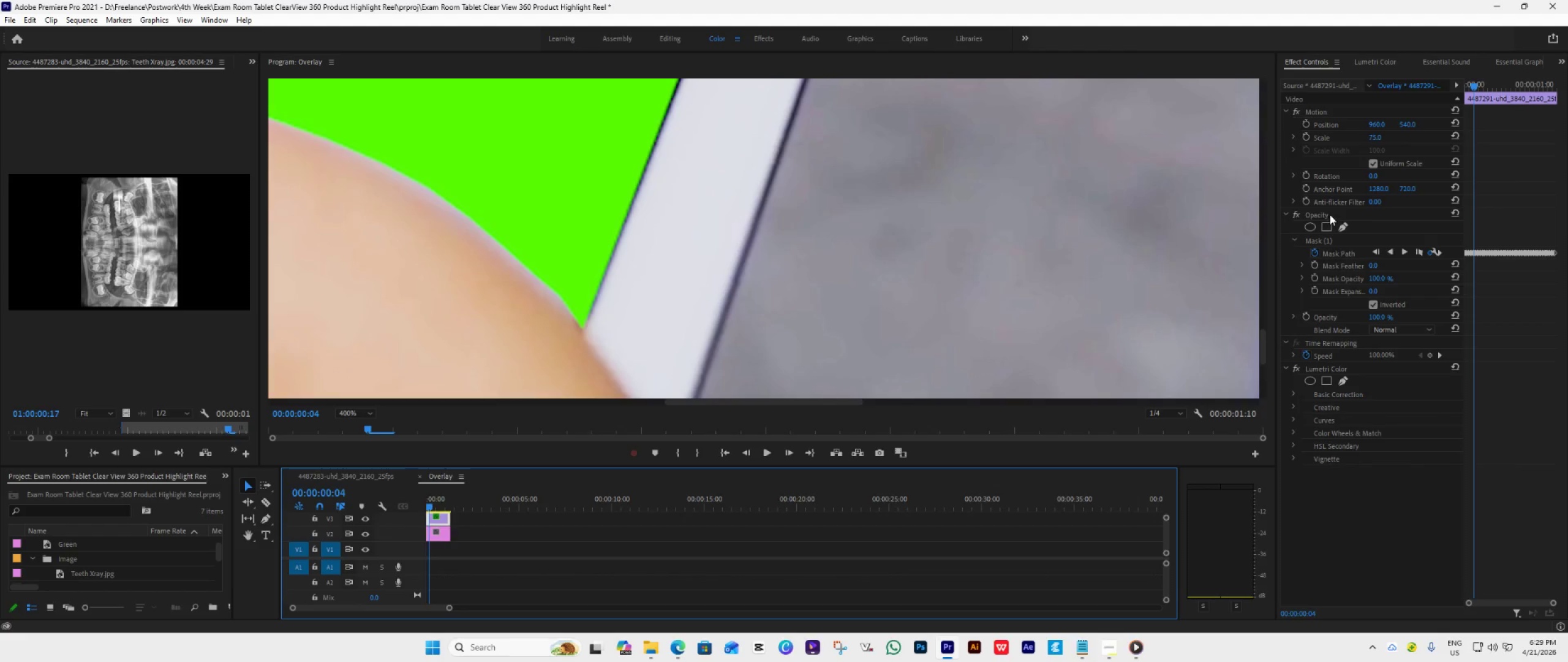 
left_click([1331, 214])
 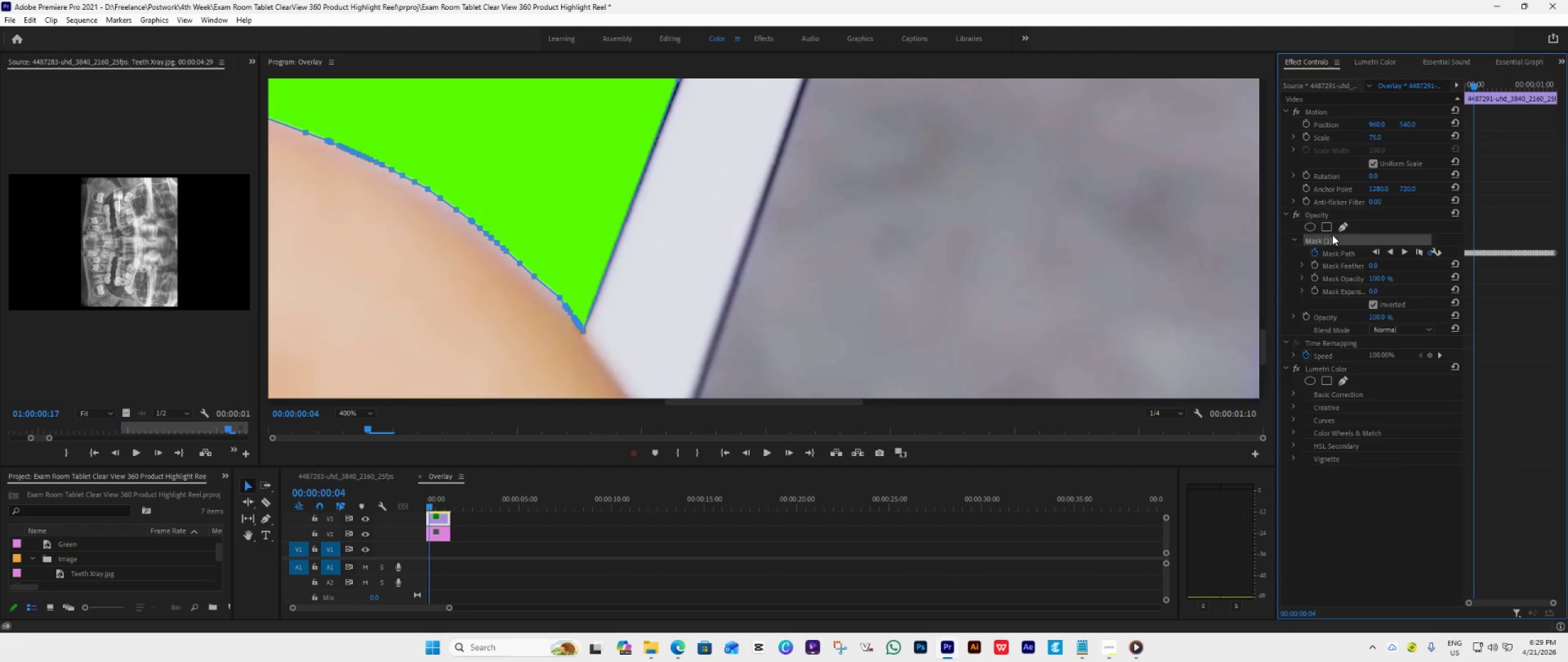 
left_click([1332, 235])
 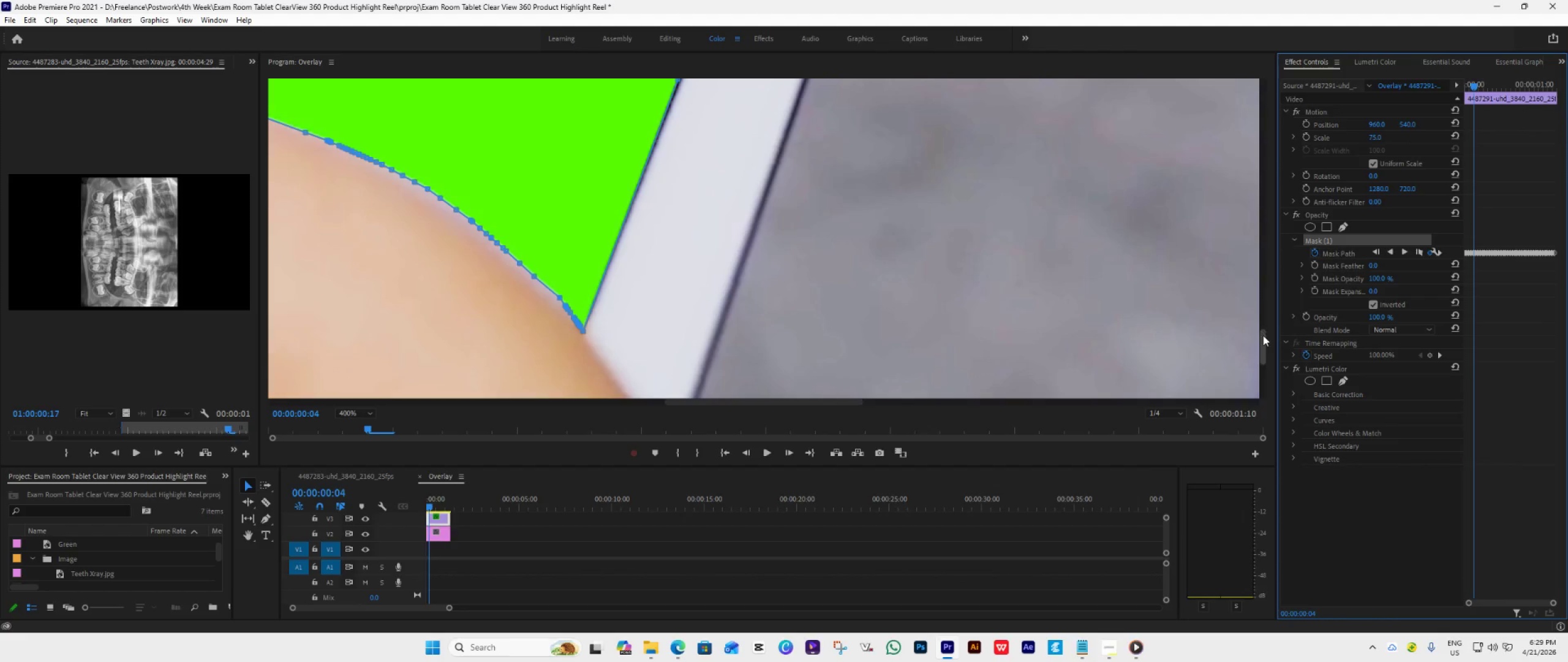 
left_click_drag(start_coordinate=[1262, 337], to_coordinate=[1259, 311])
 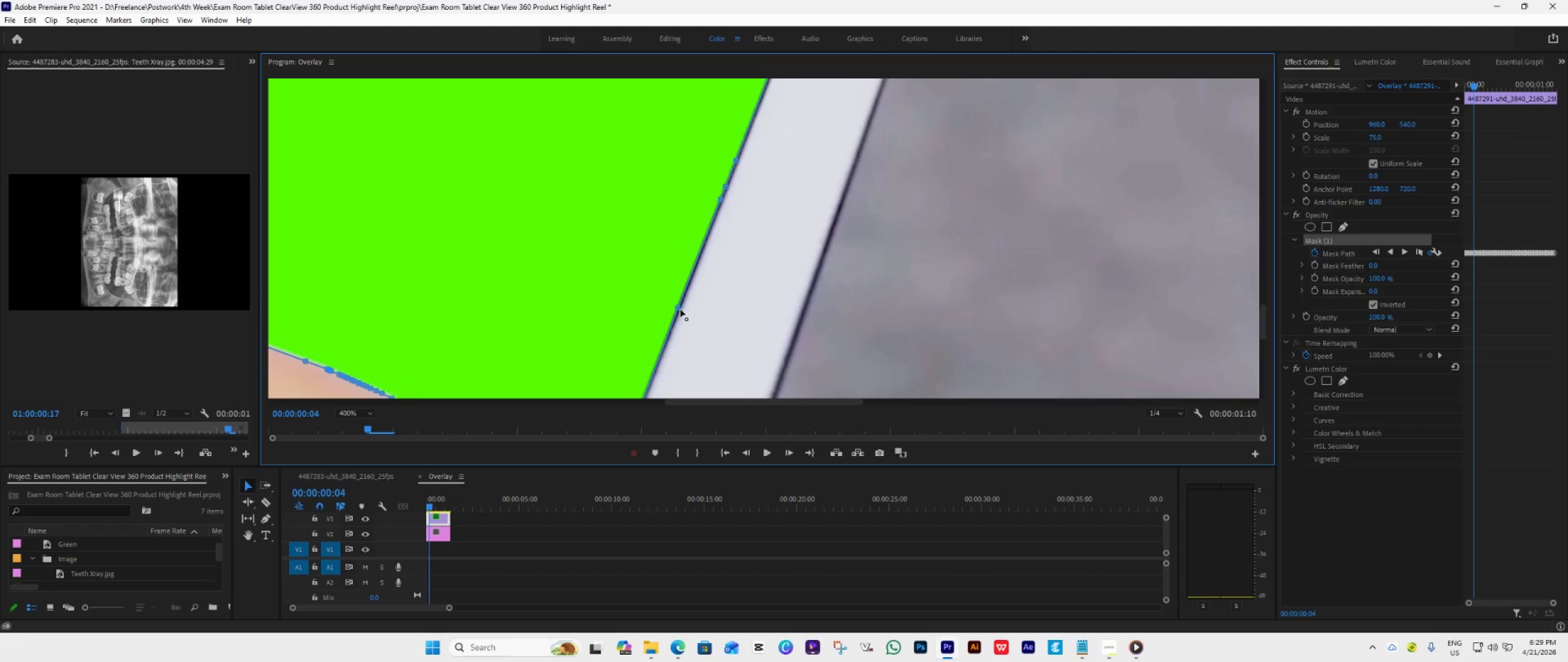 
left_click_drag(start_coordinate=[680, 310], to_coordinate=[684, 310])
 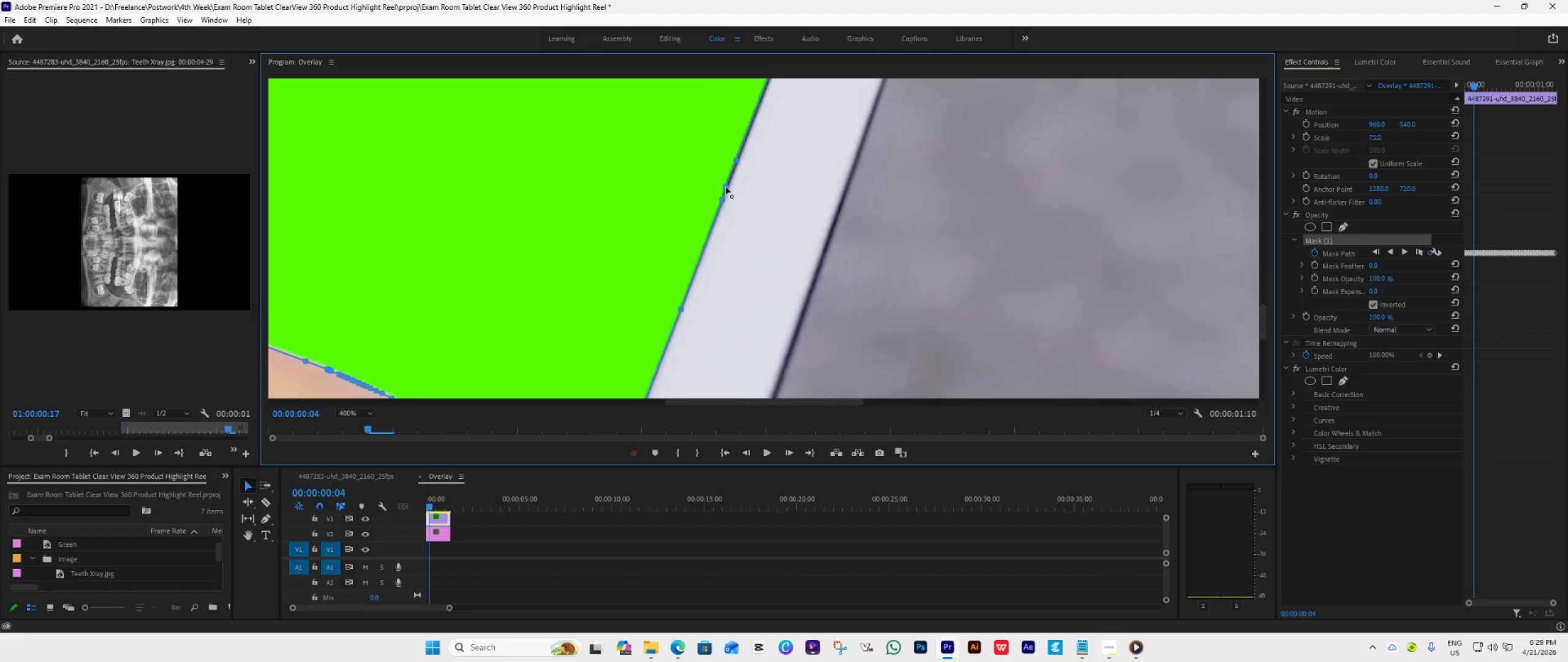 
left_click([728, 187])
 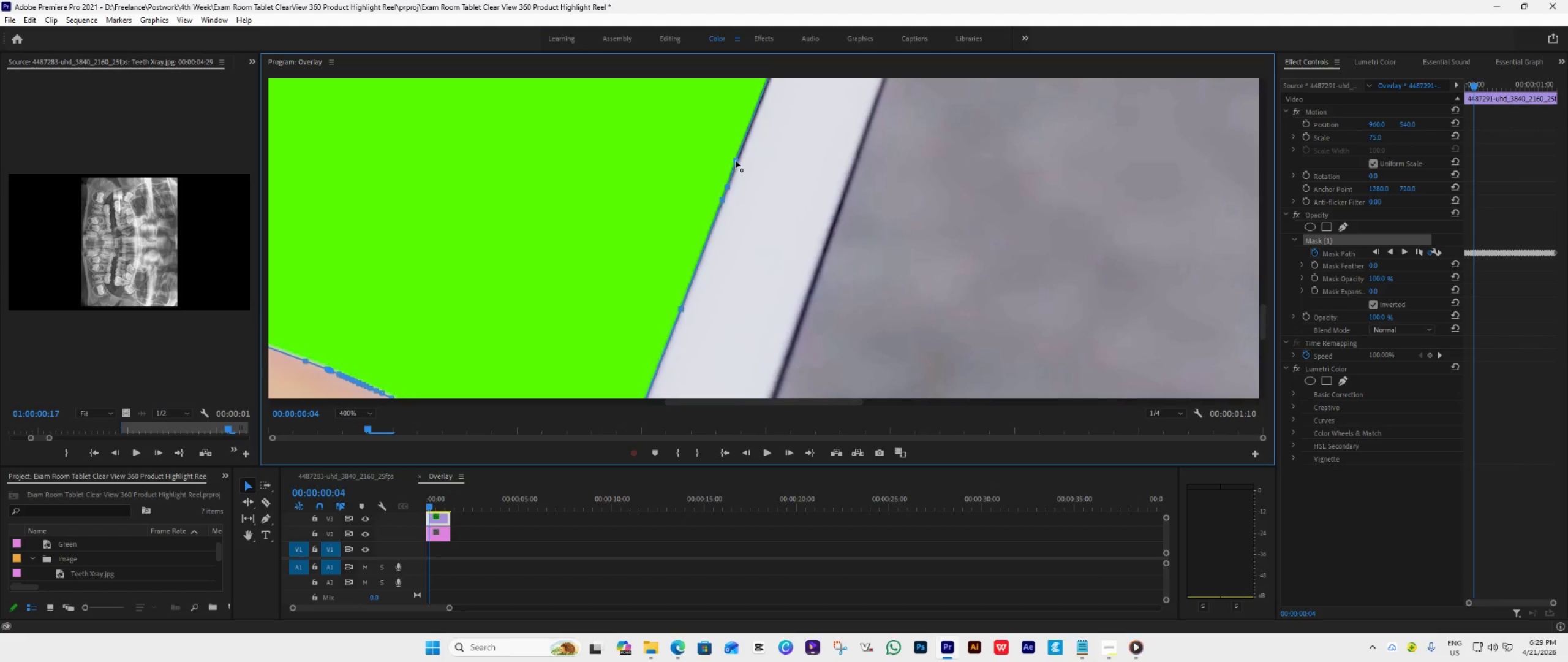 
left_click_drag(start_coordinate=[736, 161], to_coordinate=[739, 161])
 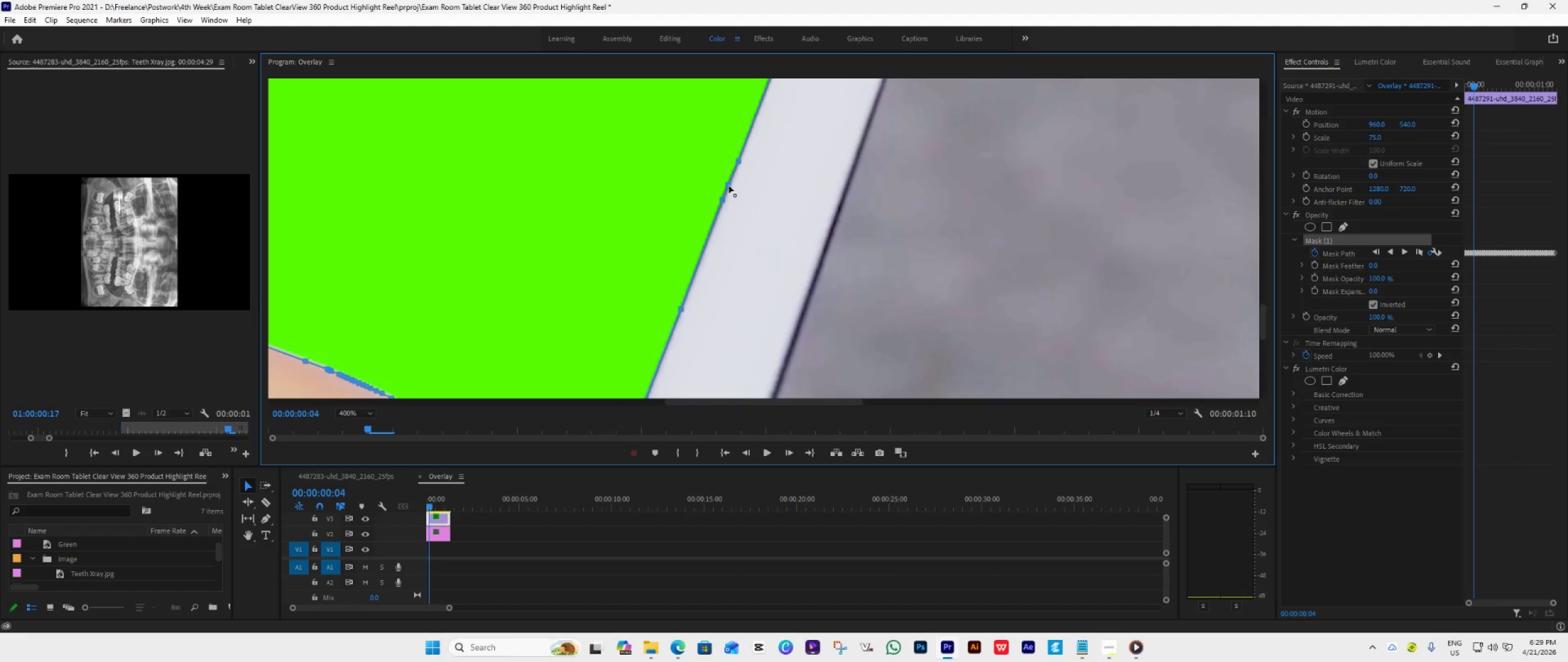 
wait(6.98)
 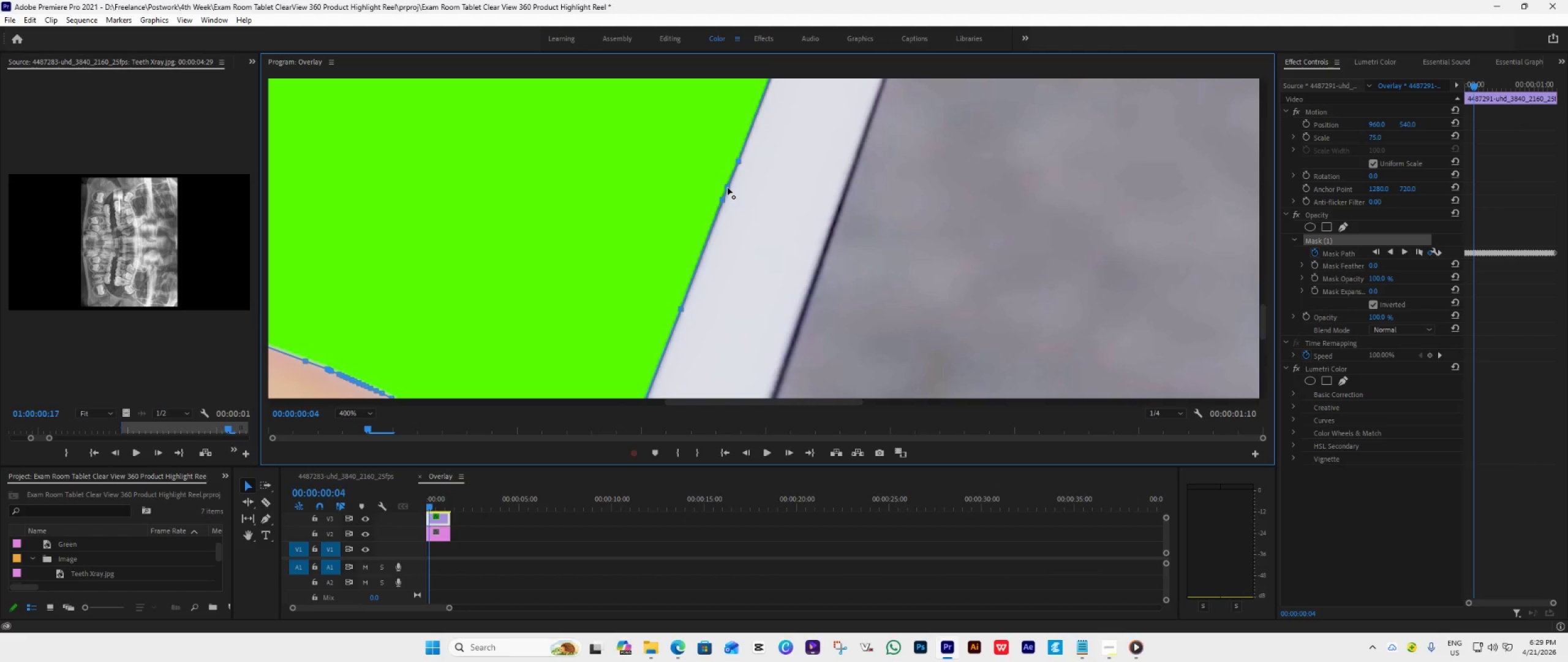 
left_click([374, 474])
 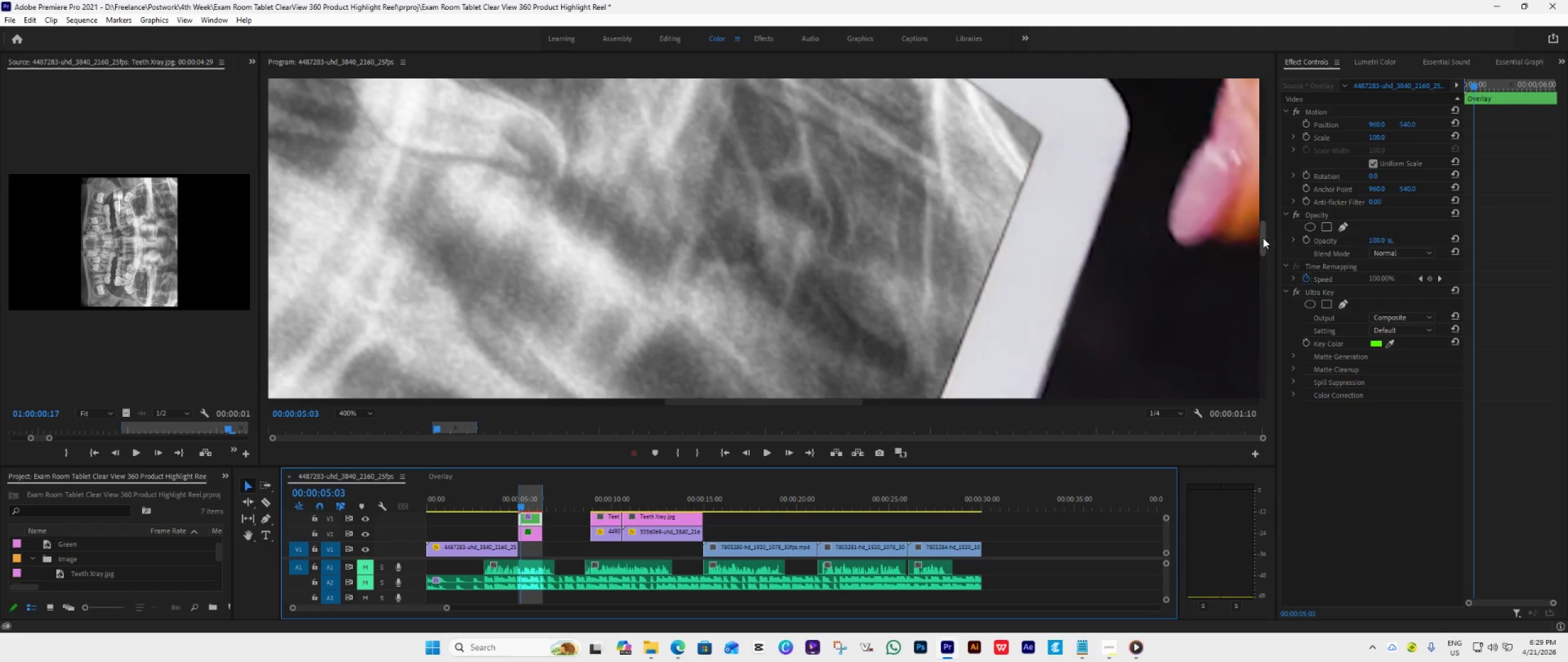 
left_click_drag(start_coordinate=[1264, 238], to_coordinate=[1261, 344])
 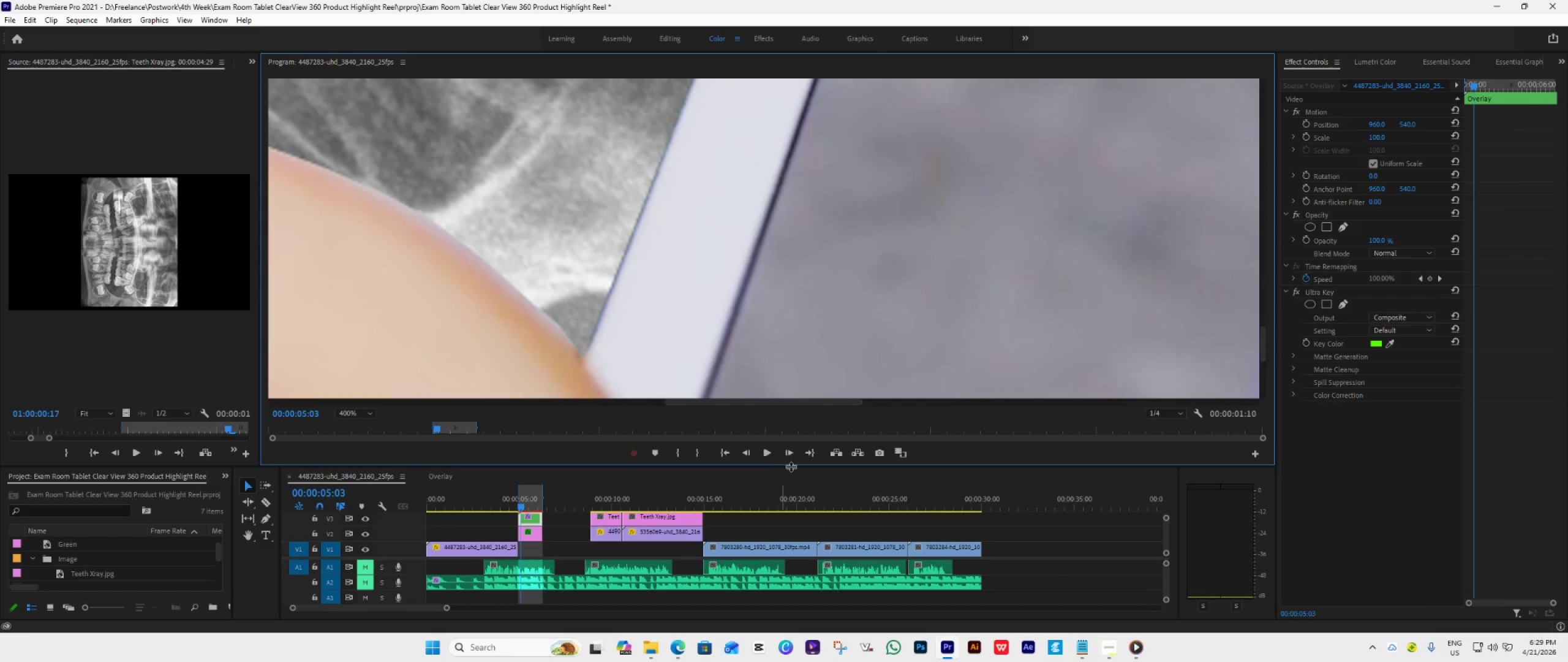 
left_click([786, 453])
 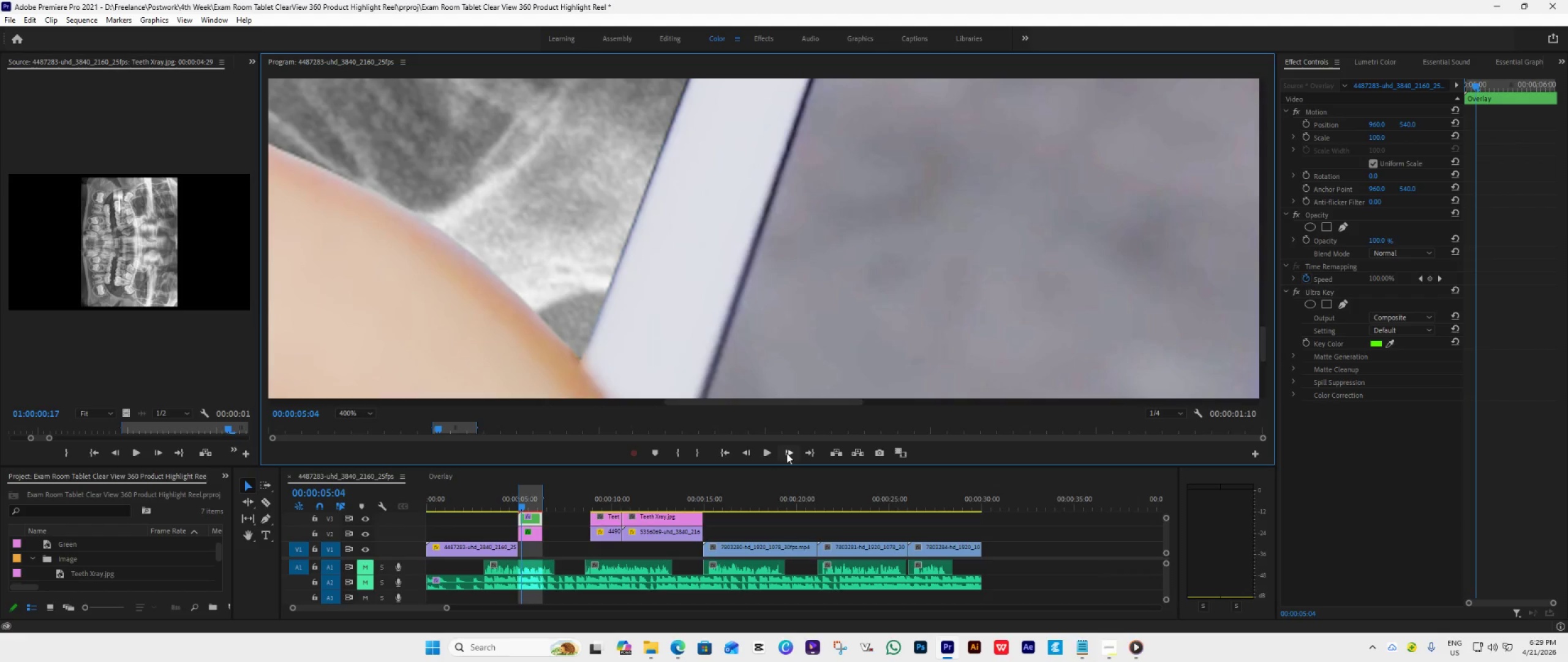 
wait(5.41)
 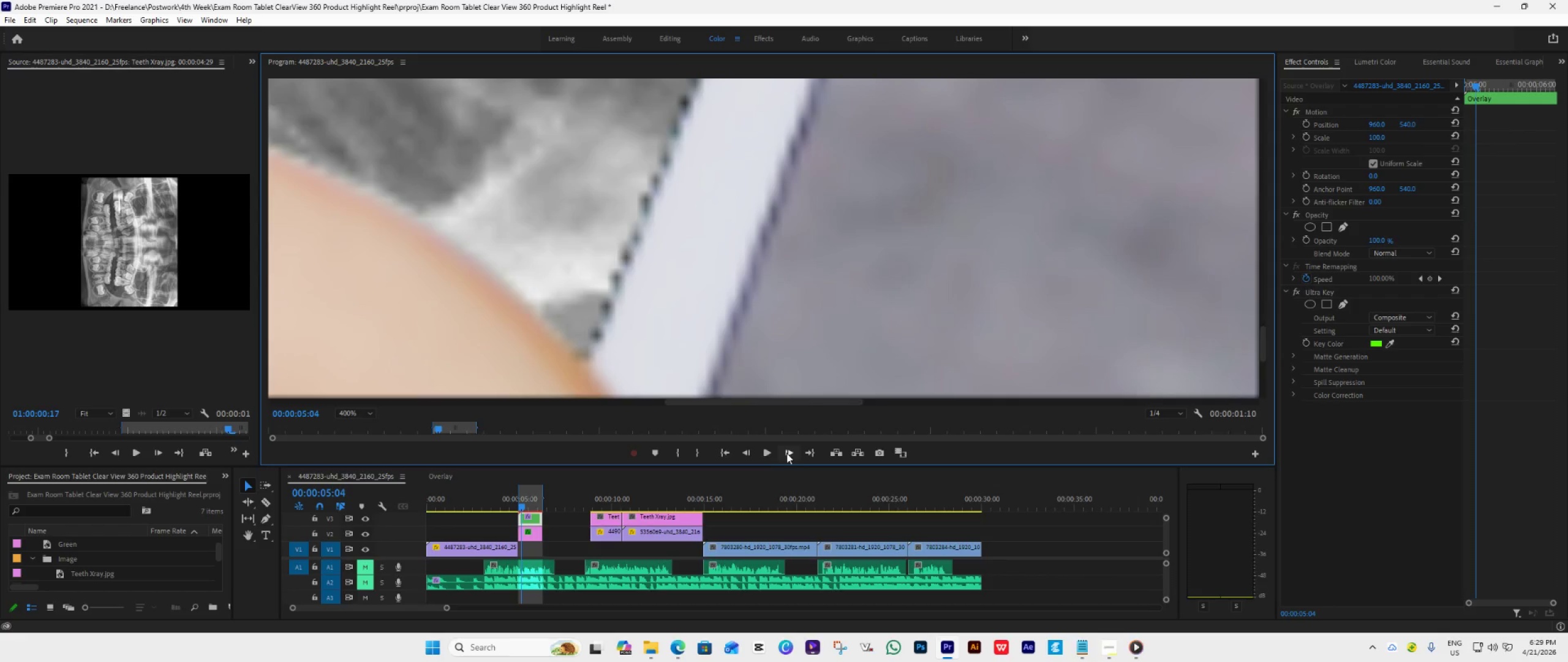 
double_click([747, 455])
 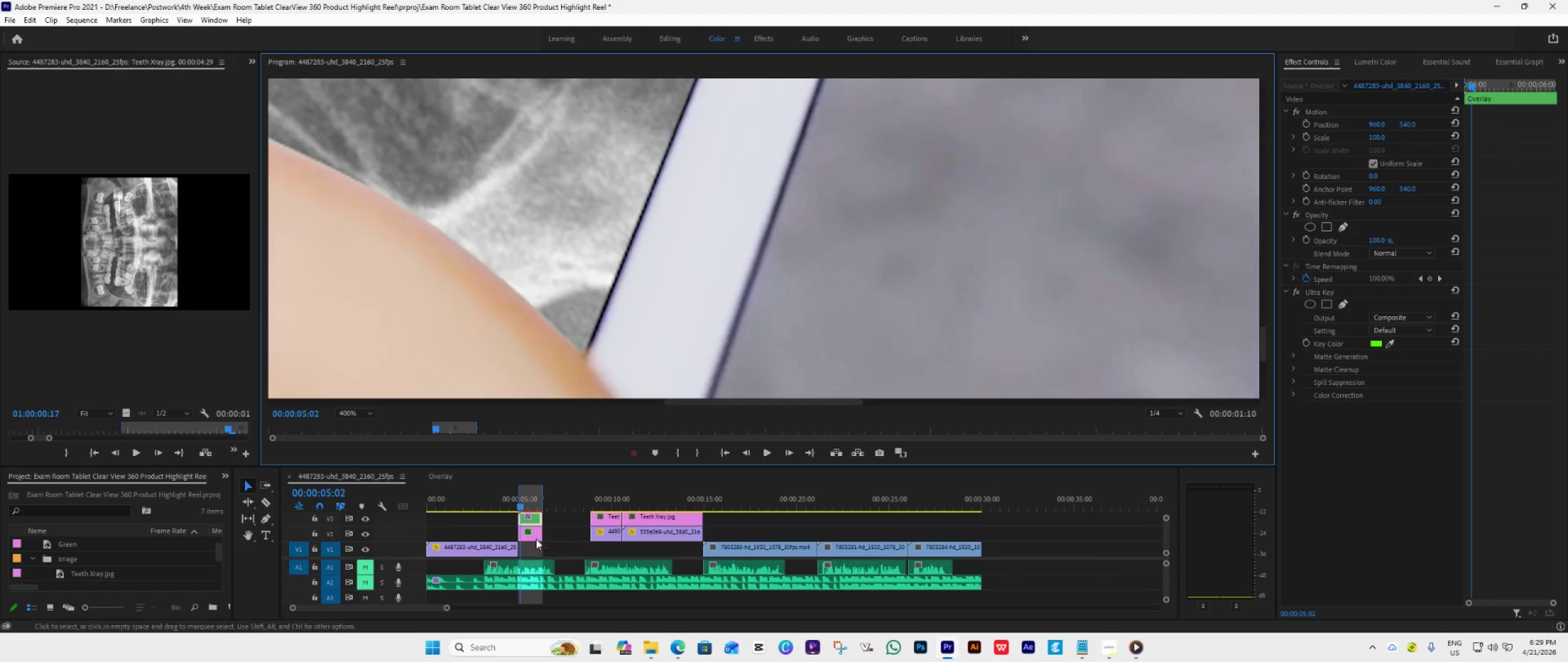 
double_click([529, 533])
 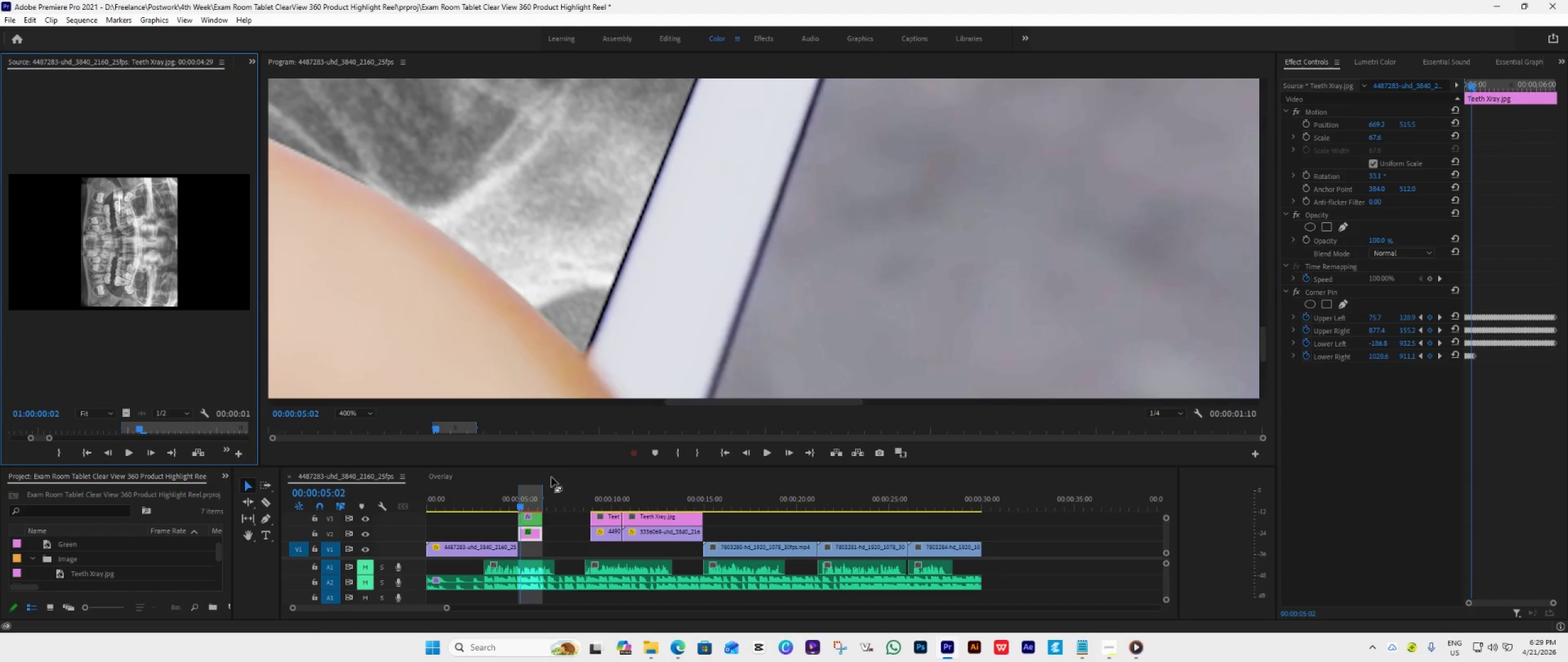 
wait(5.87)
 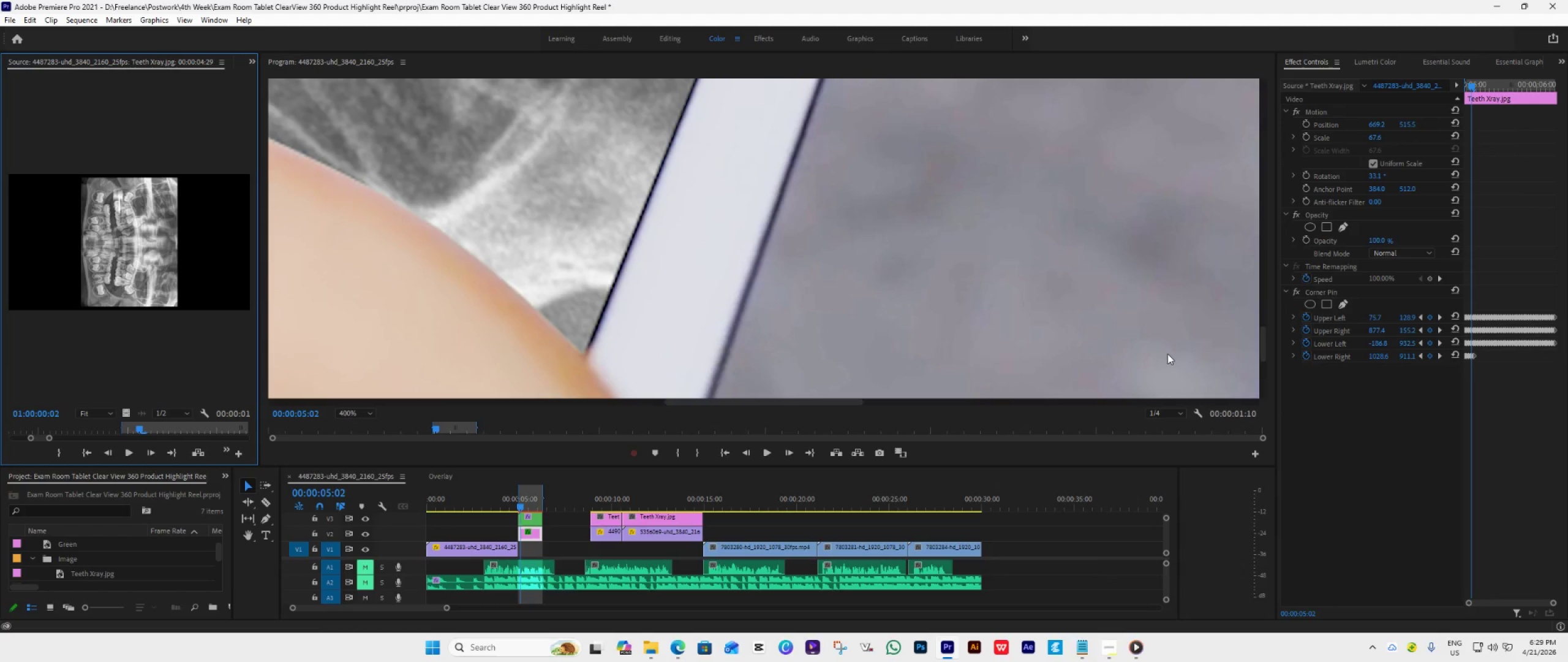 
double_click([533, 522])
 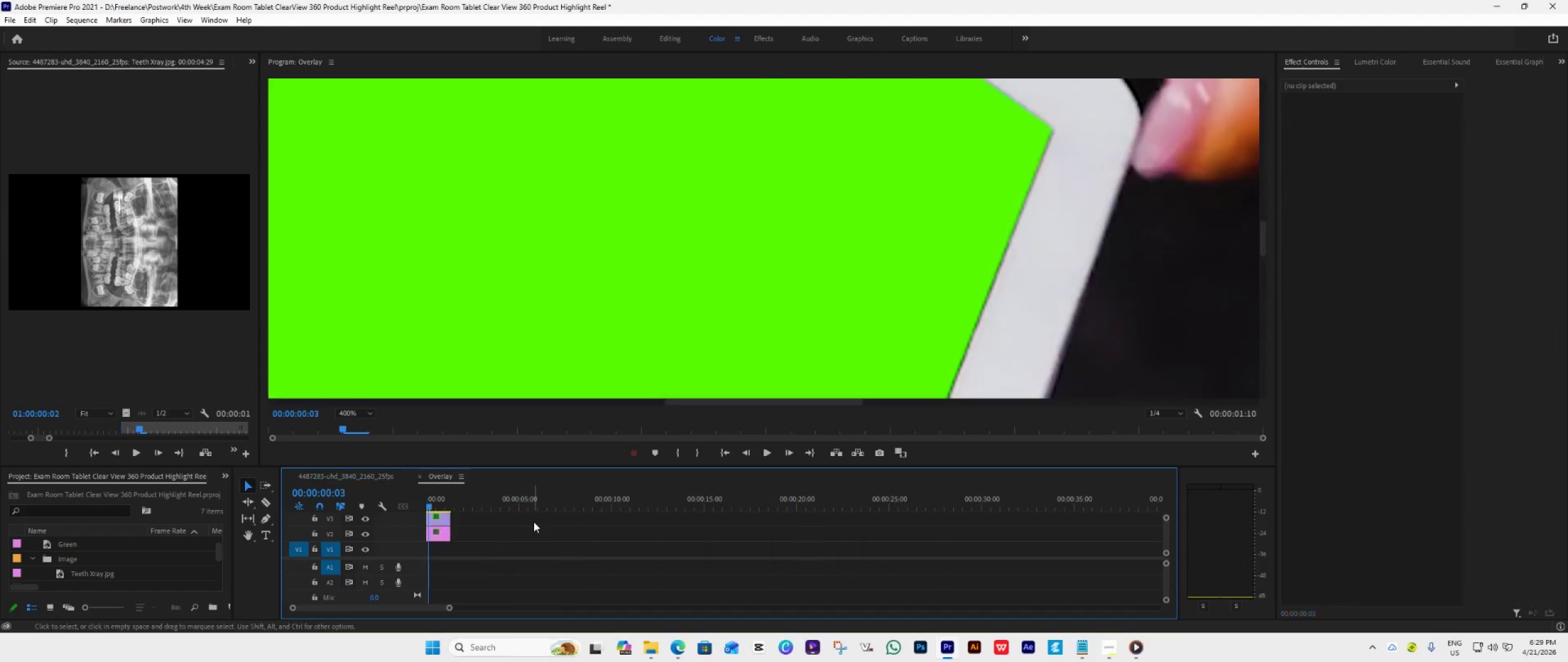 
triple_click([533, 522])
 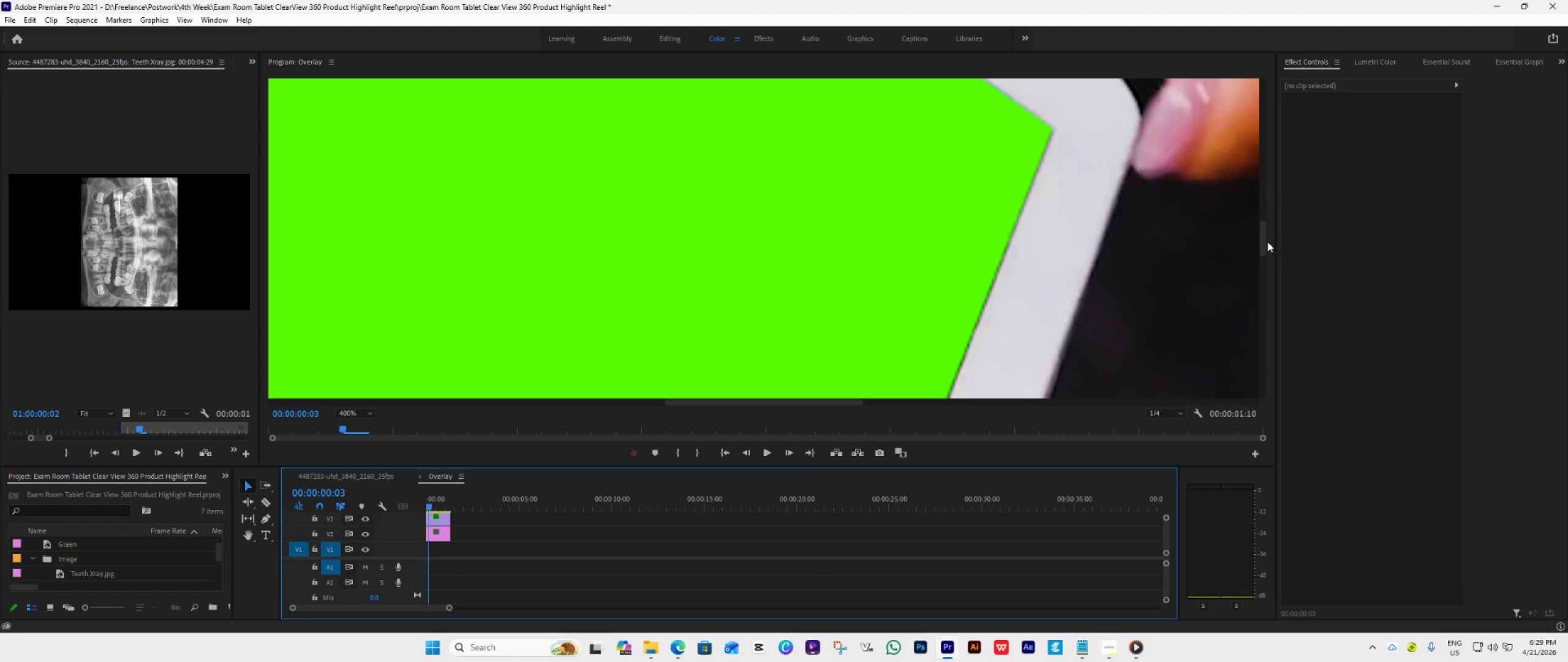 
left_click_drag(start_coordinate=[1264, 238], to_coordinate=[1257, 329])
 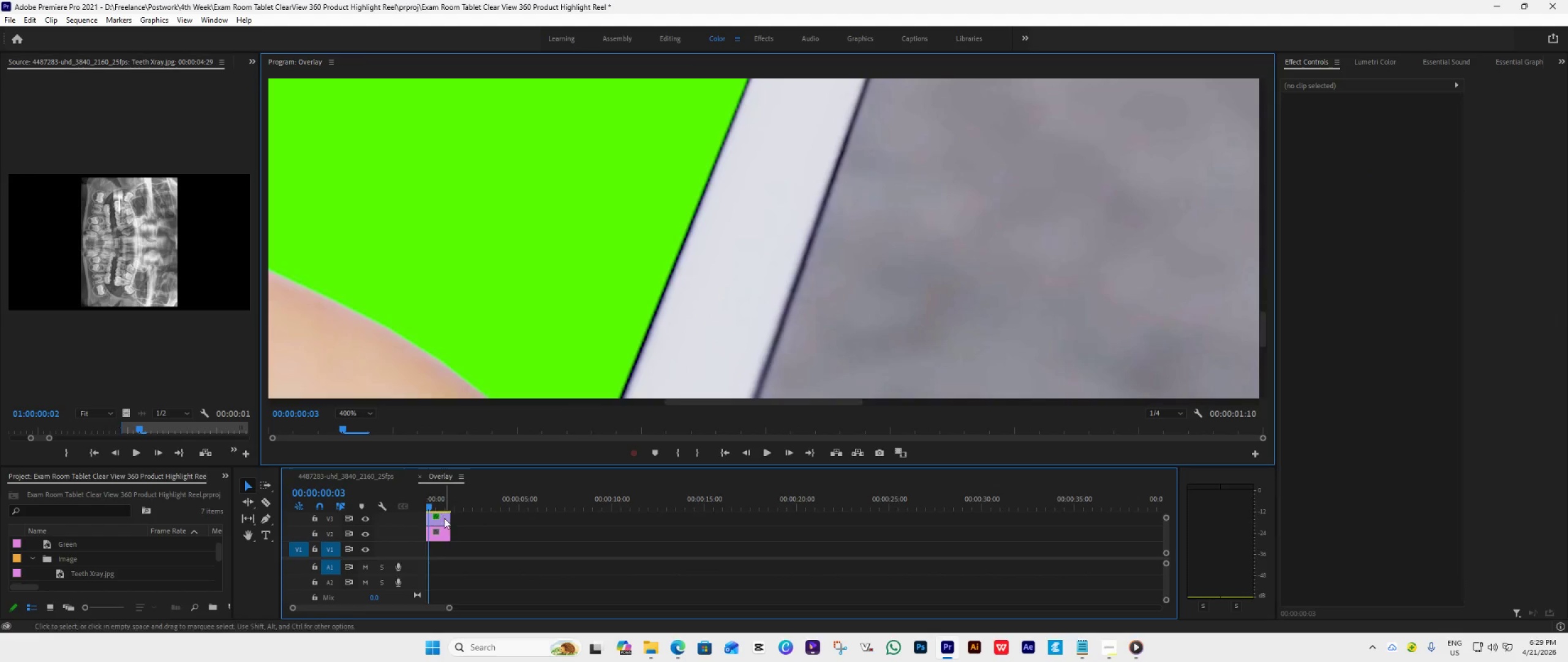 
left_click([442, 518])
 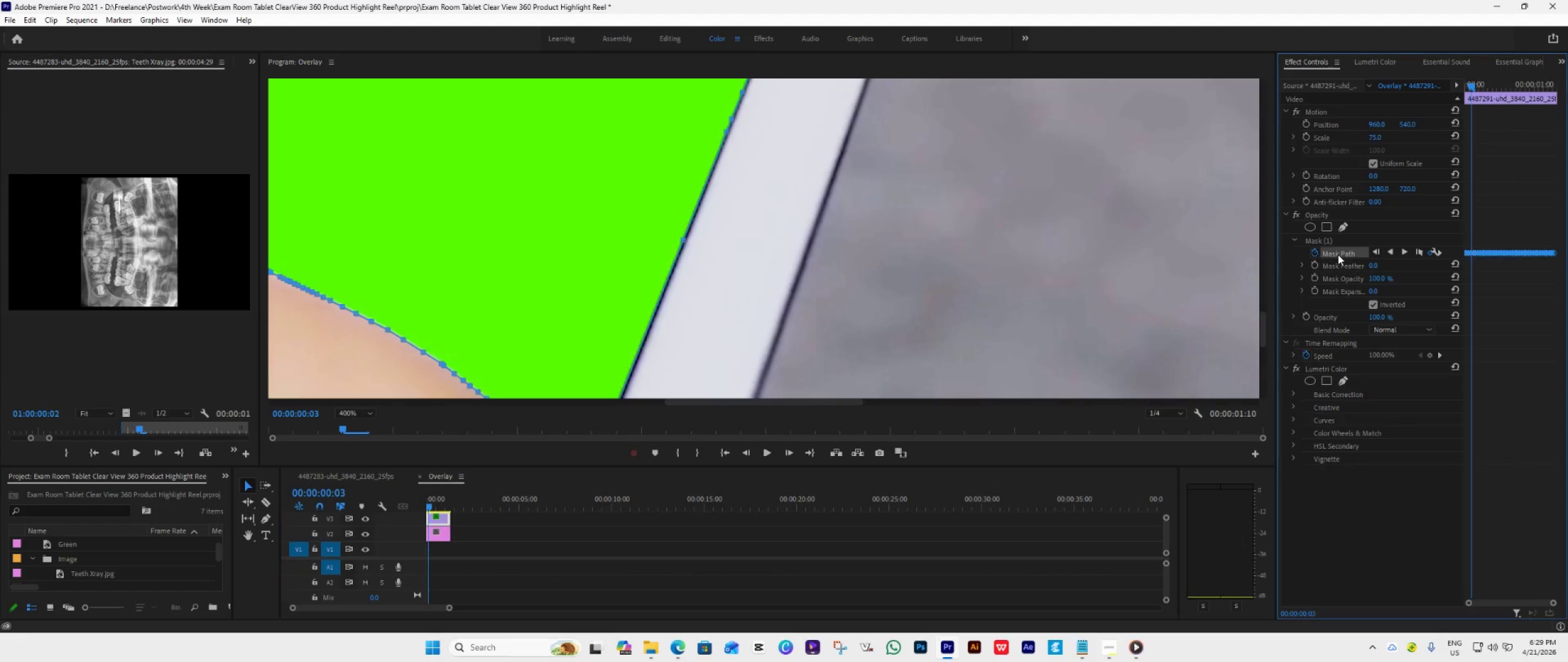 
double_click([1338, 254])
 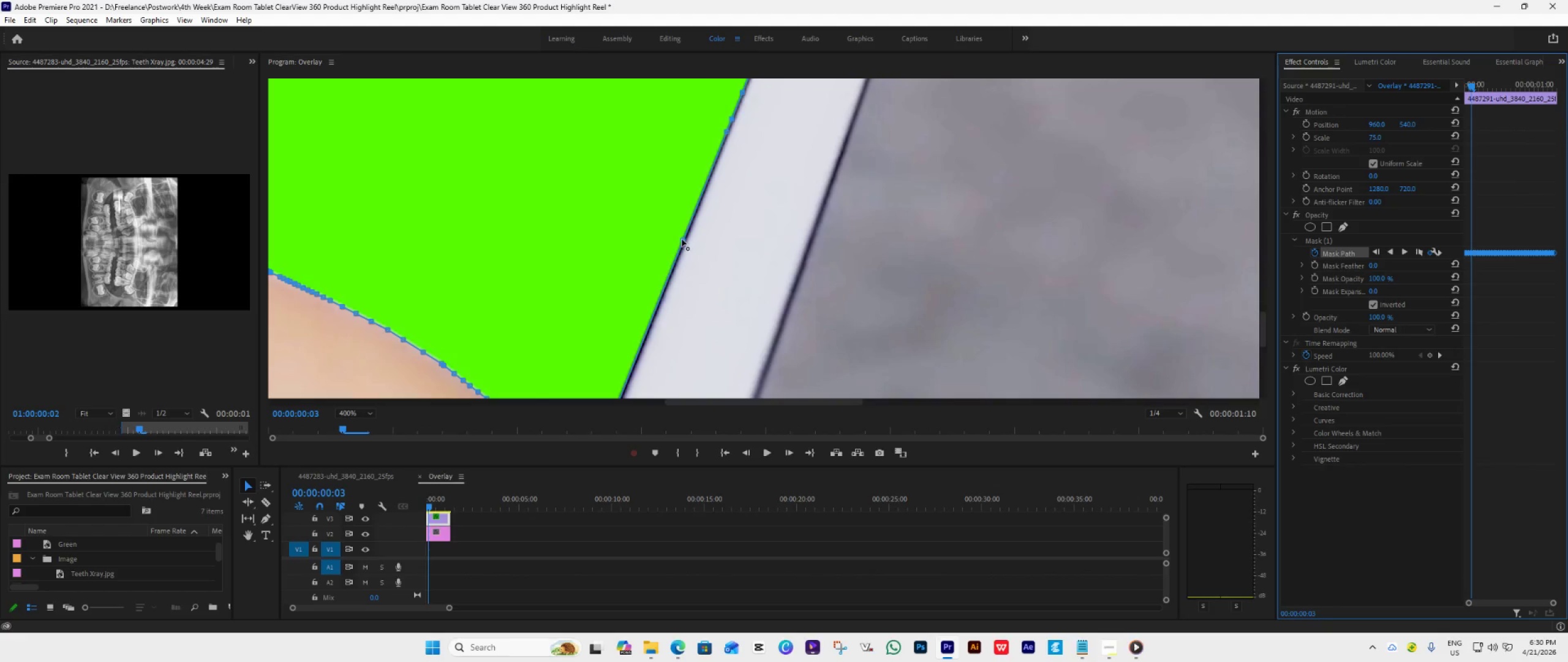 
left_click([682, 239])
 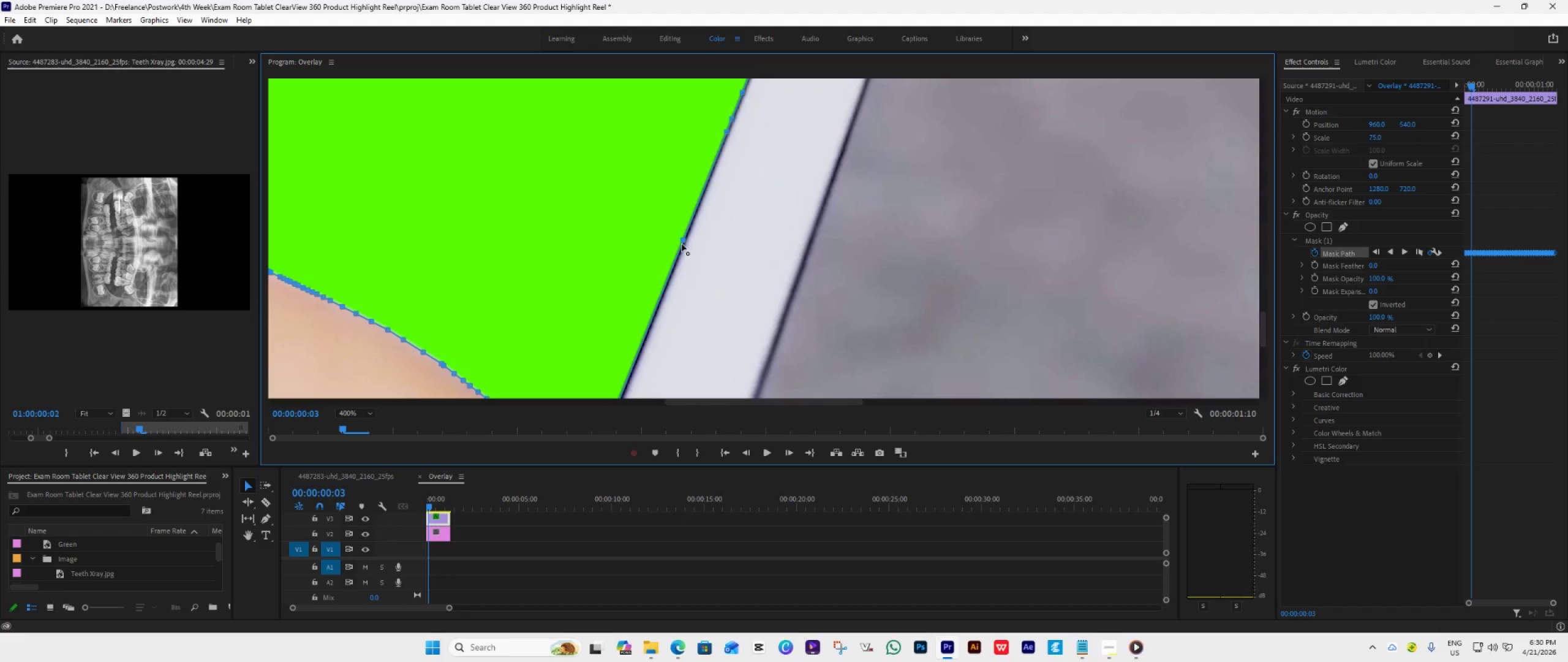 
left_click_drag(start_coordinate=[682, 239], to_coordinate=[685, 245])
 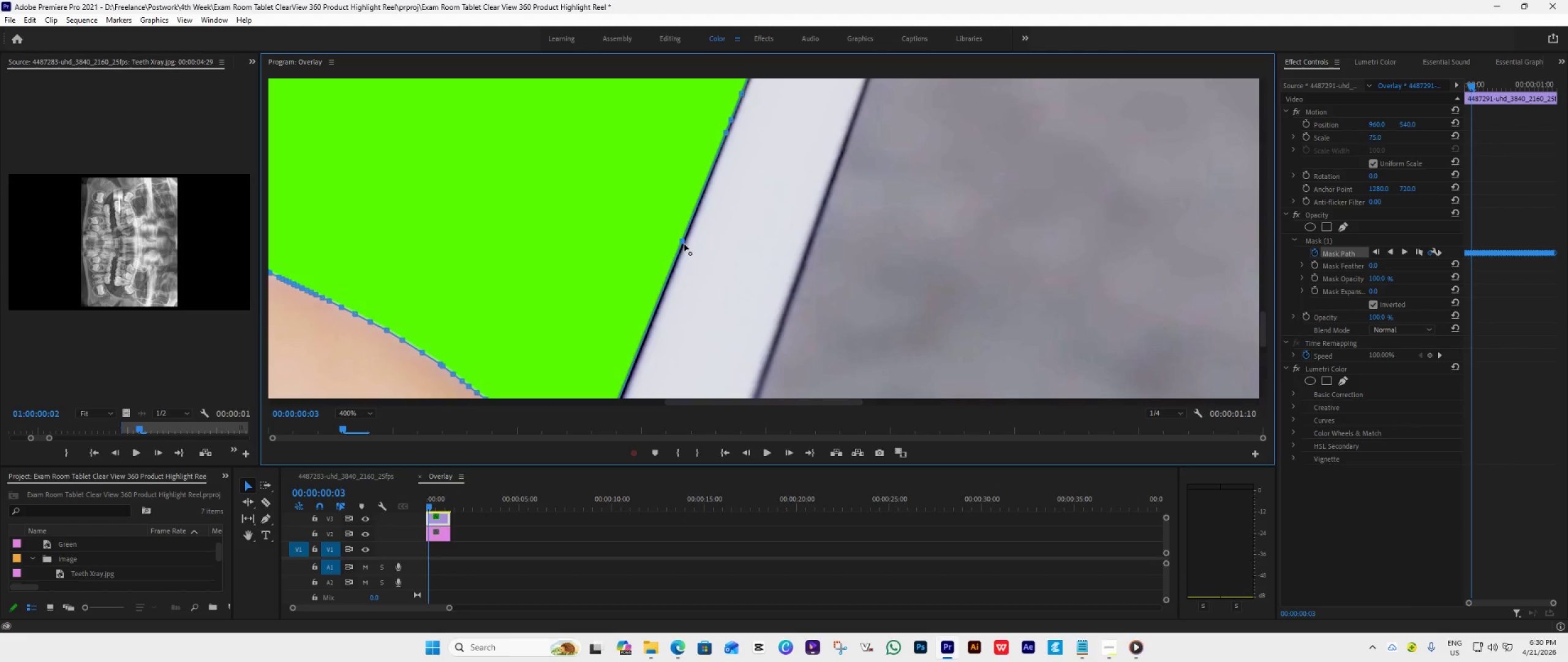 
left_click([685, 245])
 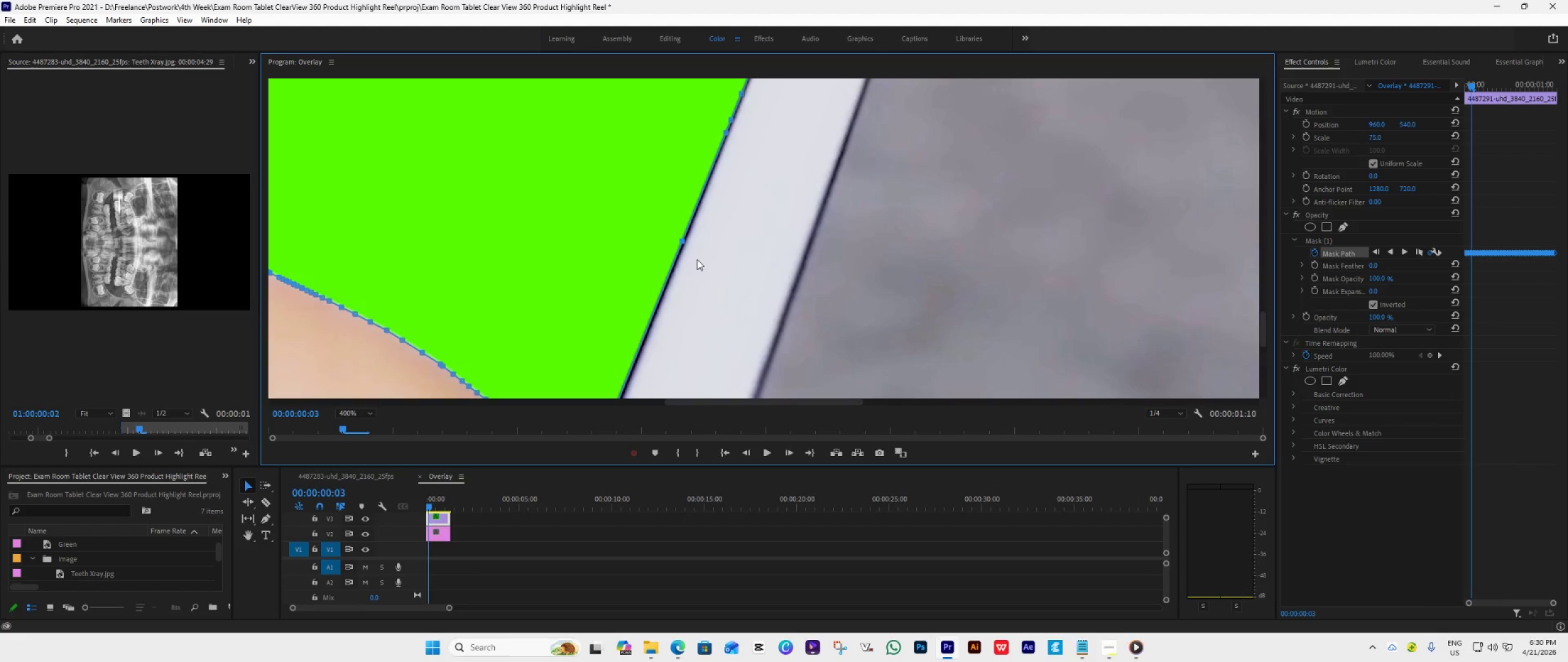 
key(Control+Z)
 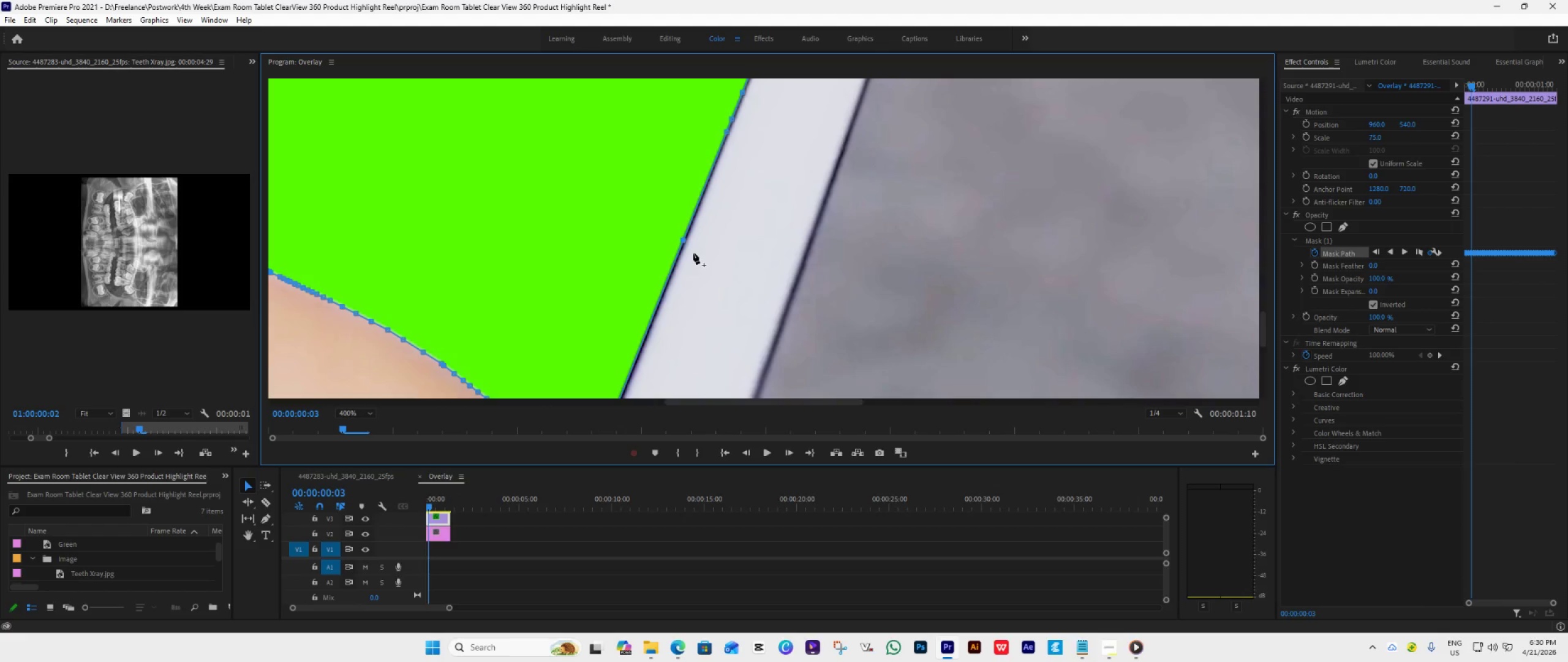 
hold_key(key=ControlLeft, duration=1.36)
 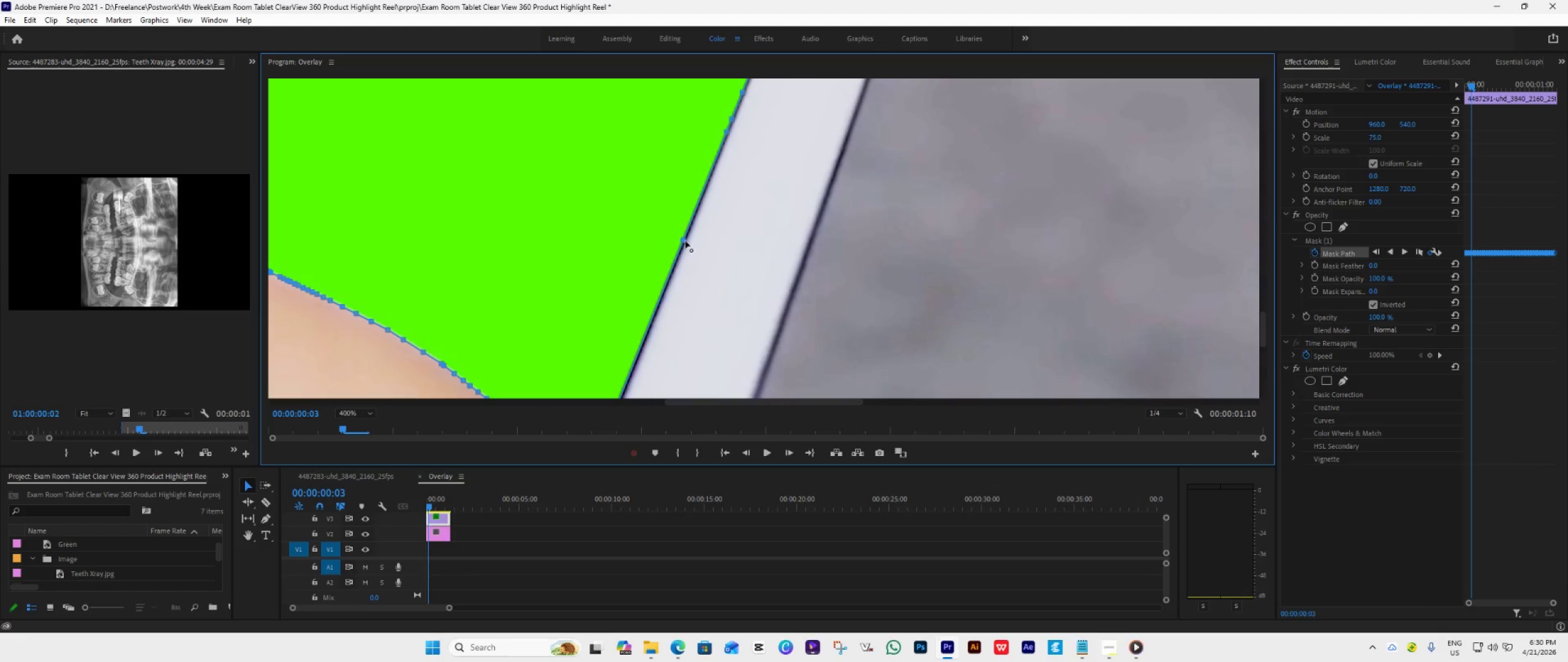 
hold_key(key=Z, duration=0.31)
 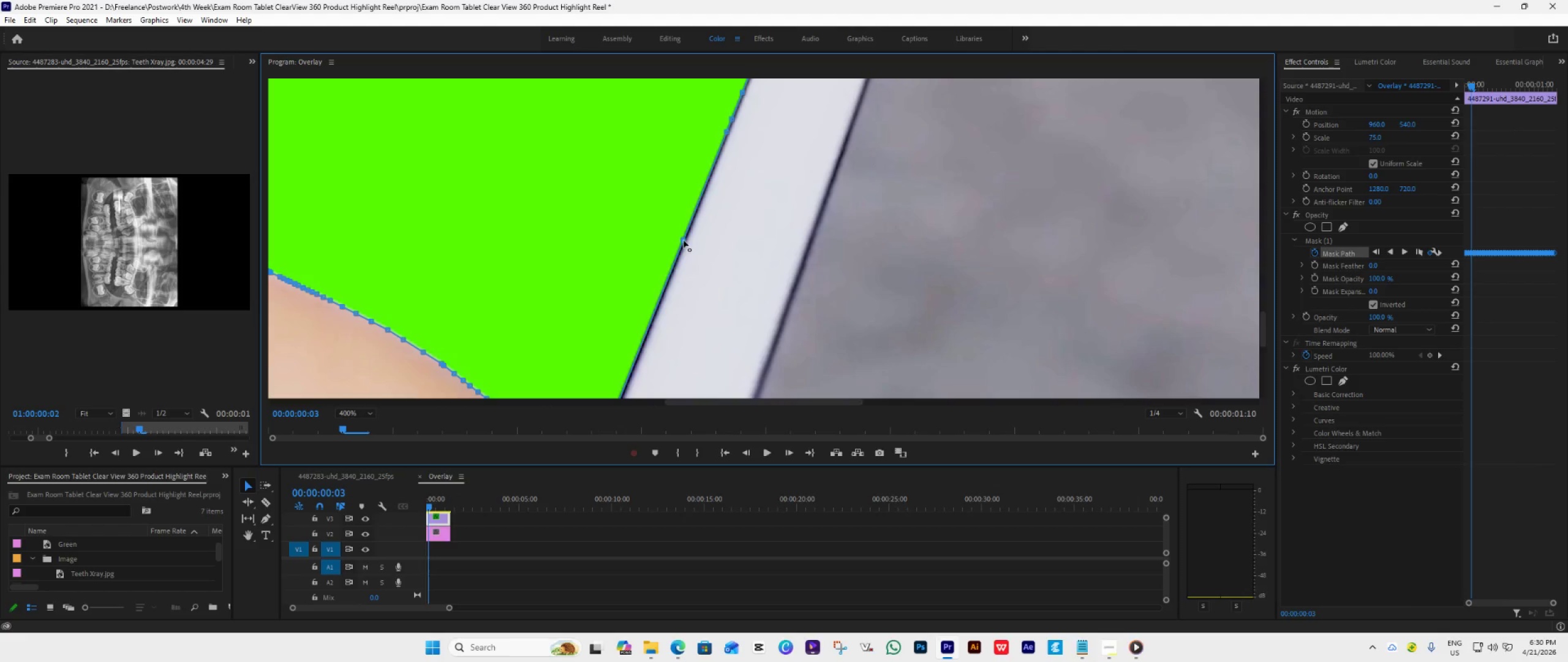 
left_click_drag(start_coordinate=[684, 240], to_coordinate=[685, 245])
 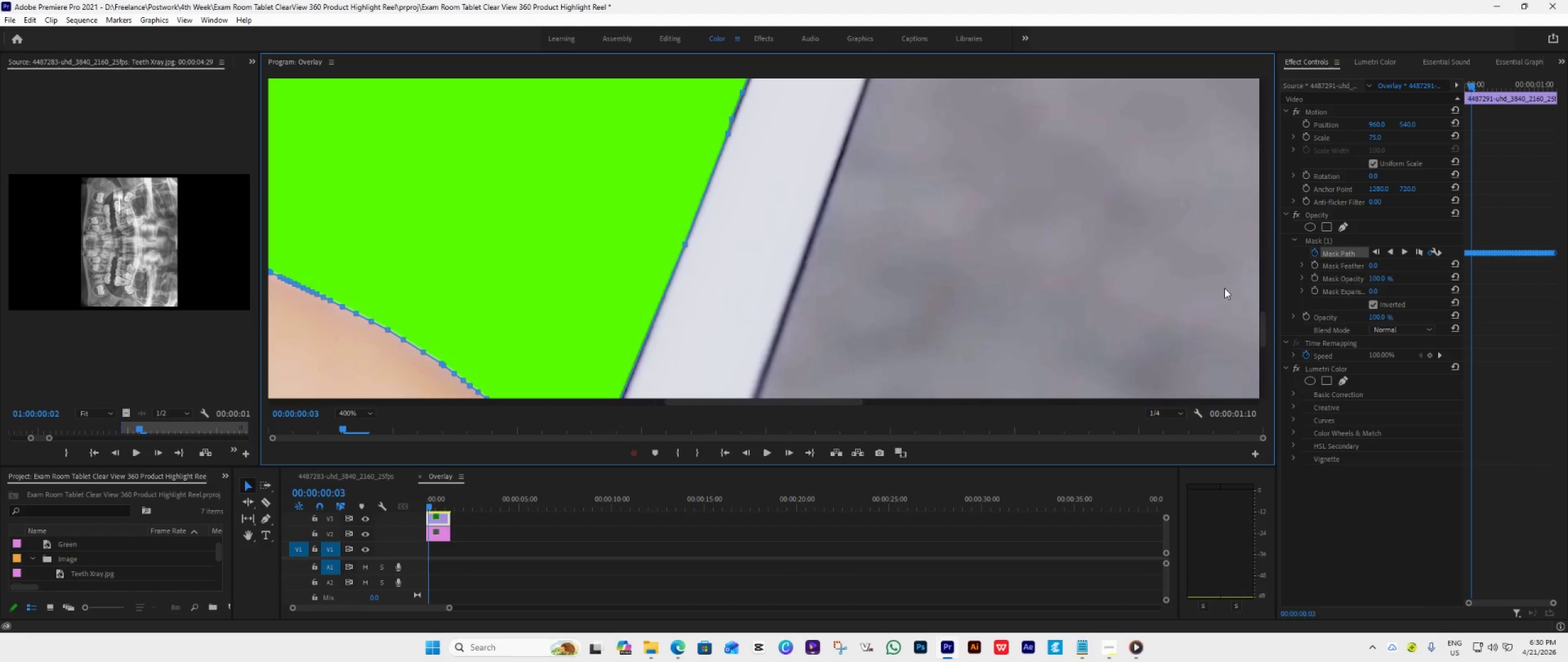 
left_click_drag(start_coordinate=[1264, 322], to_coordinate=[1267, 299])
 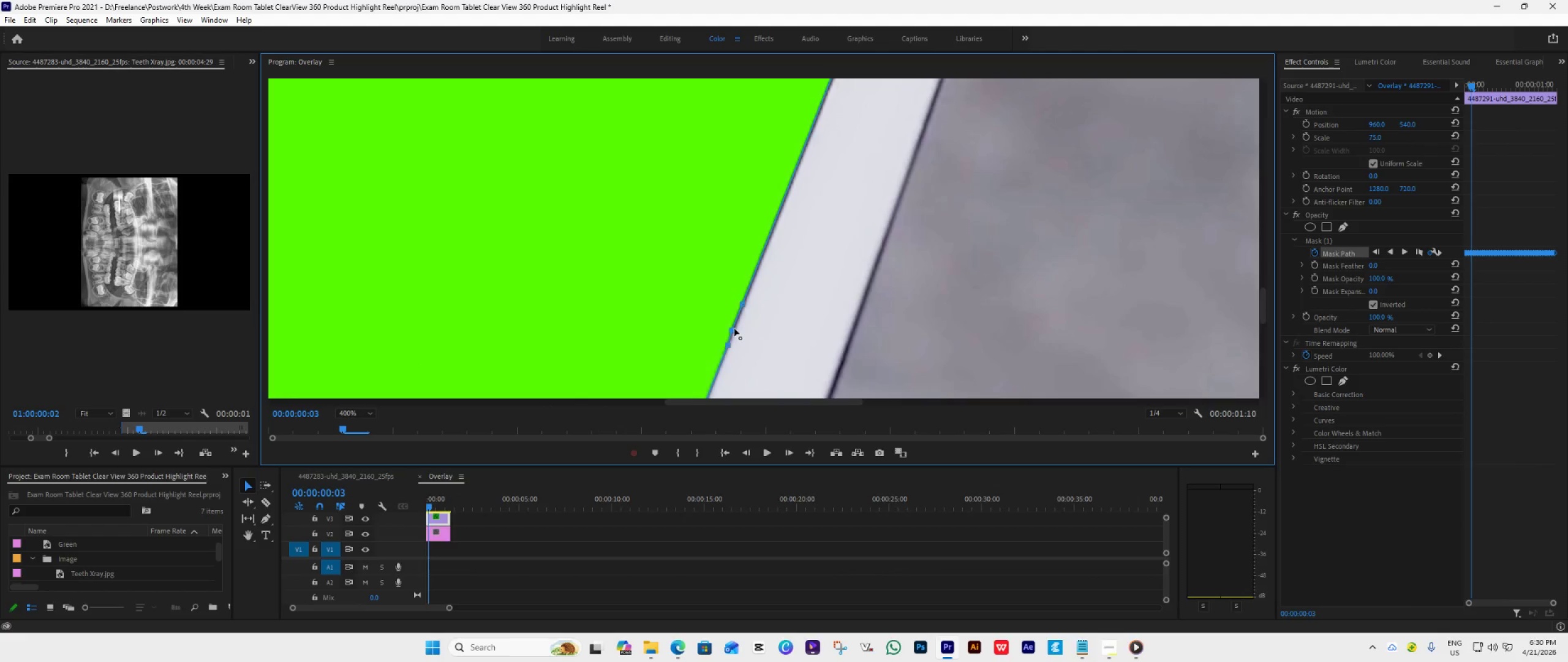 
left_click([734, 329])
 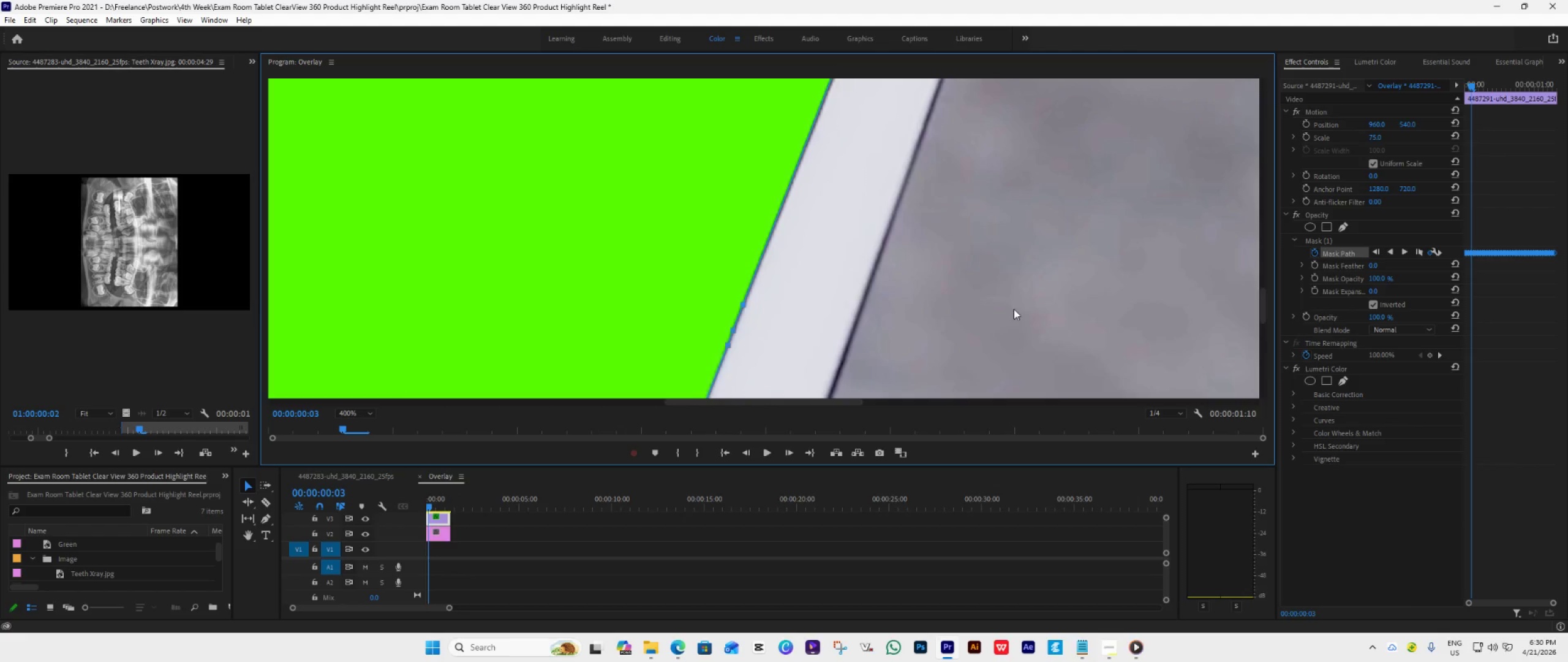 
wait(6.02)
 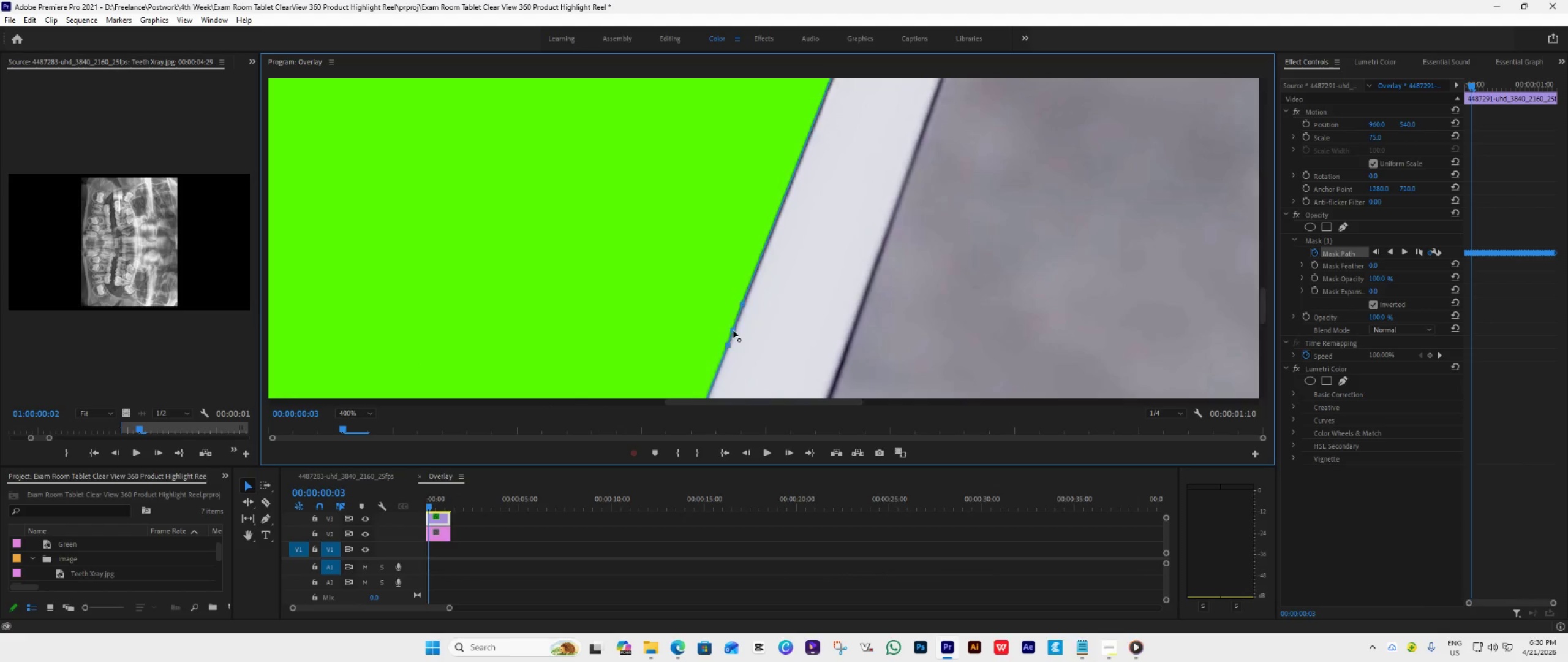 
left_click_drag(start_coordinate=[1264, 303], to_coordinate=[1268, 341])
 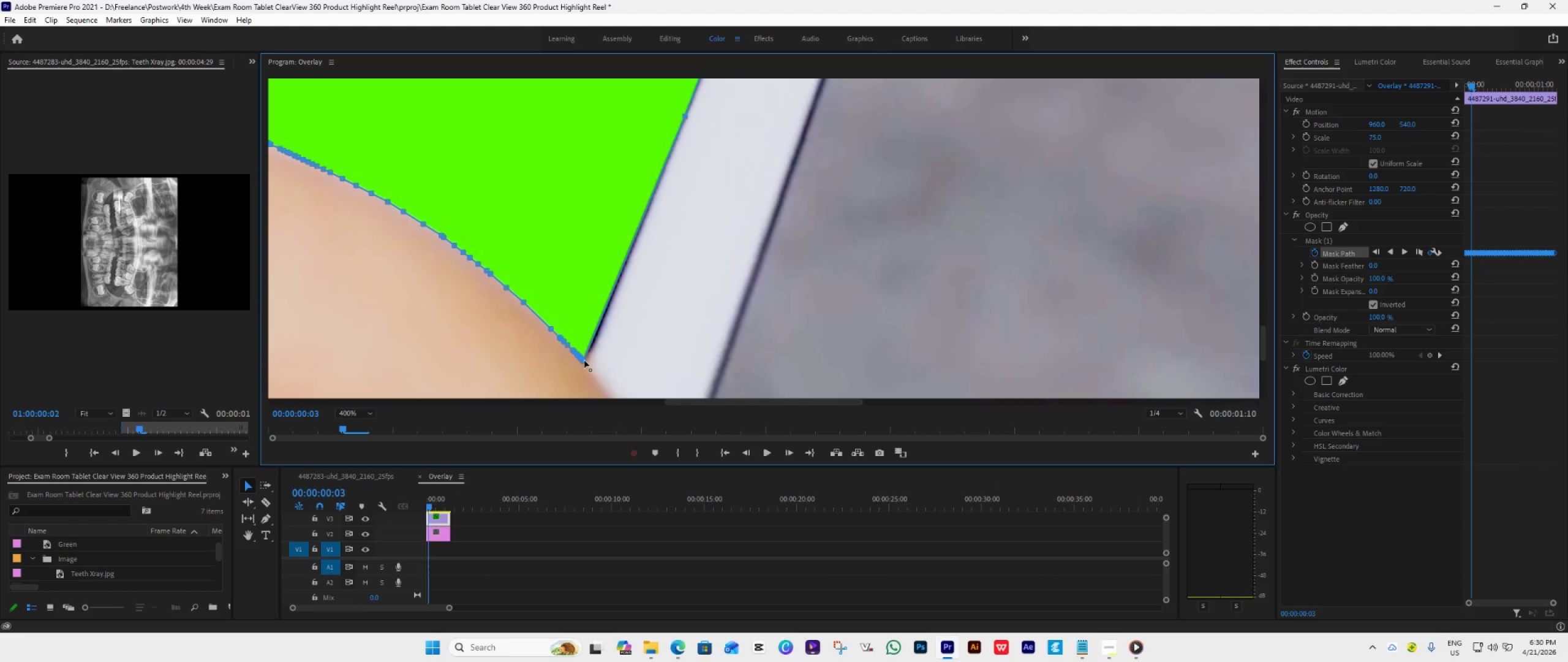 
left_click_drag(start_coordinate=[584, 360], to_coordinate=[588, 364])
 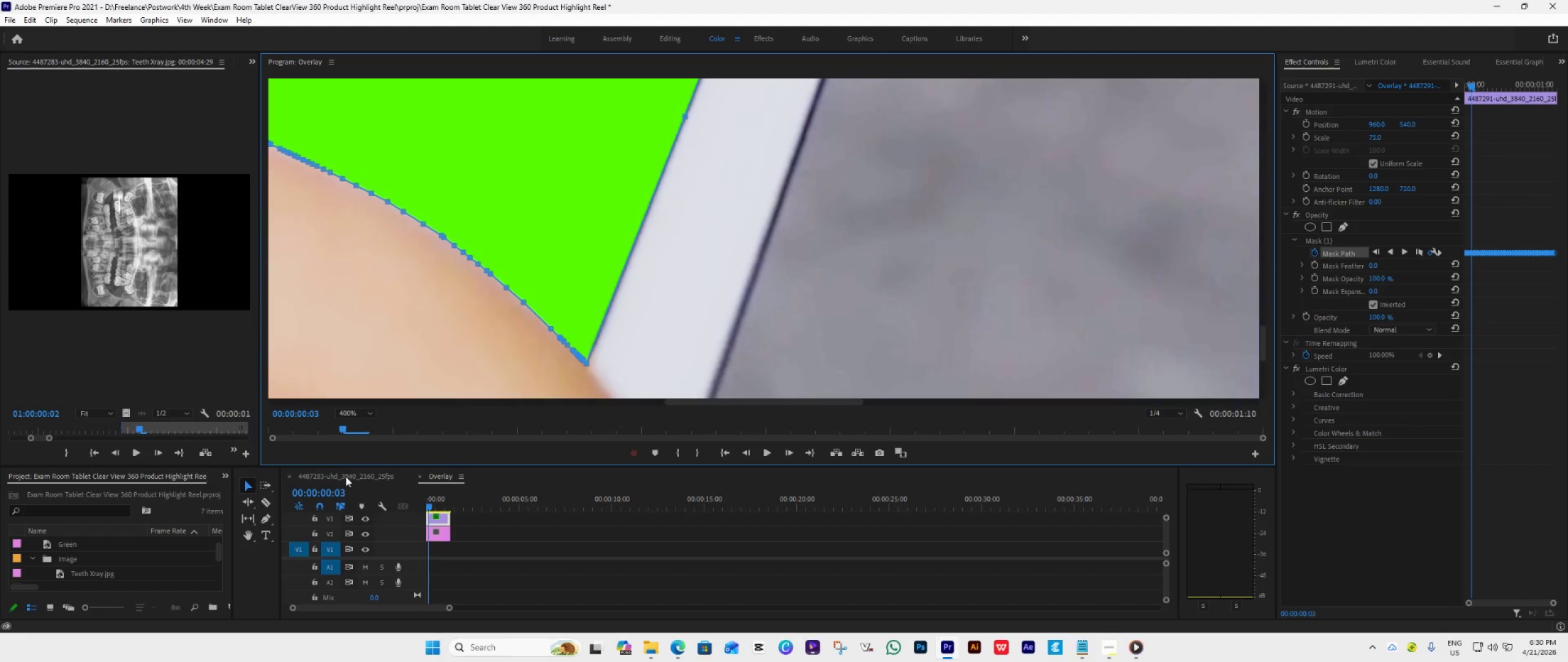 
left_click([349, 477])
 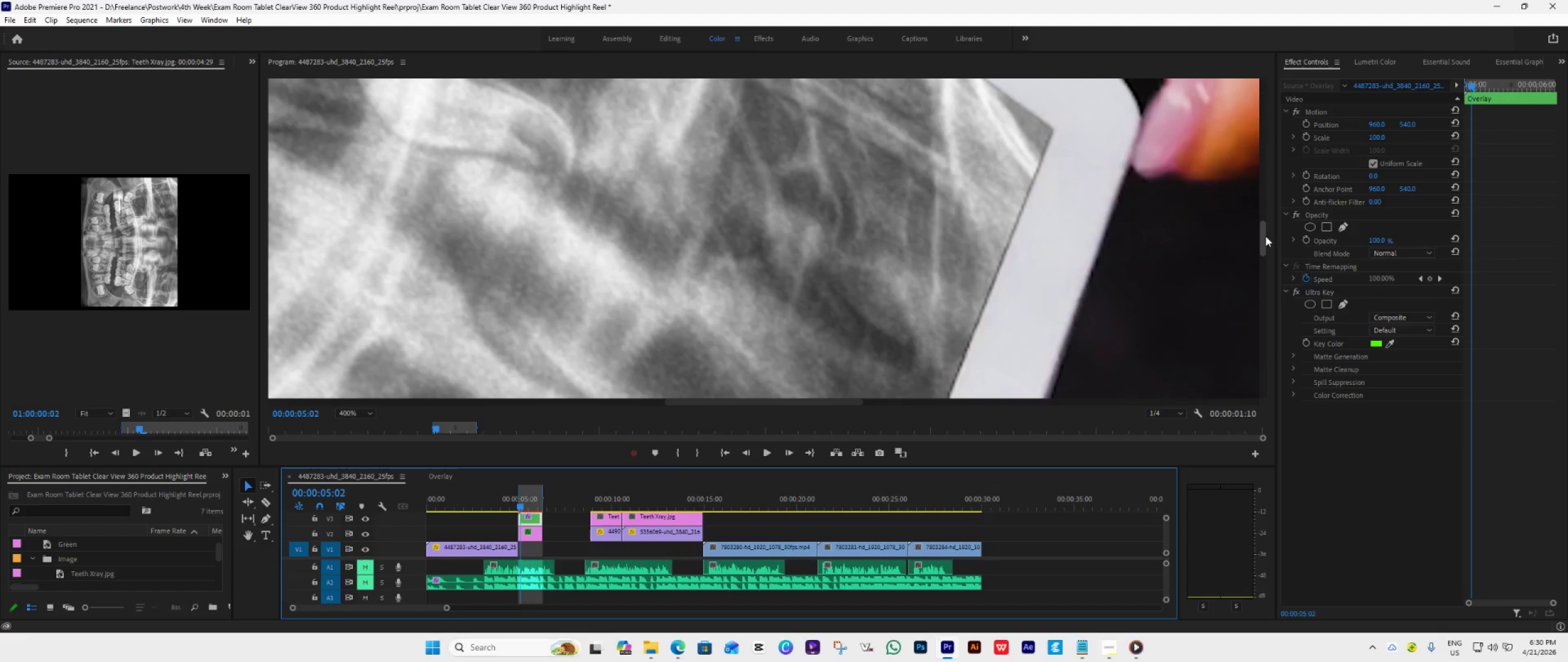 
left_click_drag(start_coordinate=[1264, 235], to_coordinate=[1270, 338])
 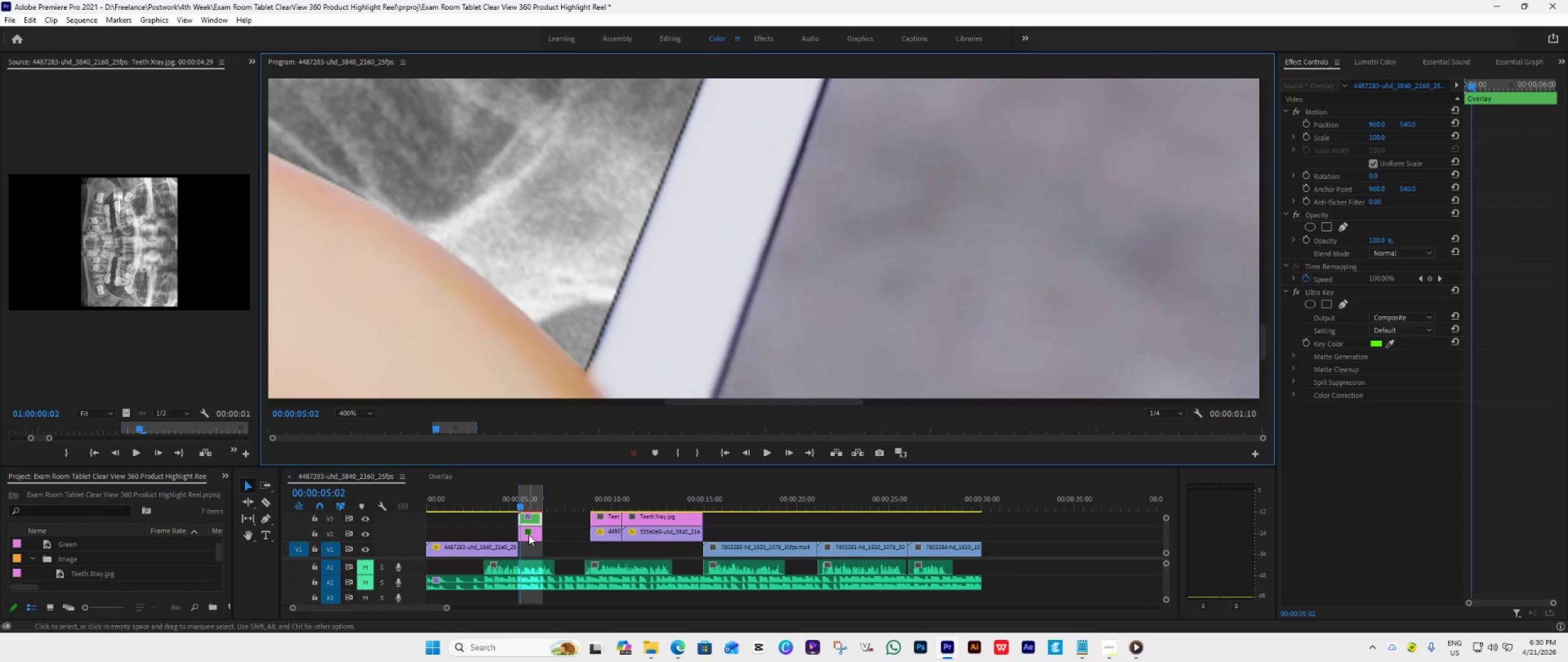 
left_click([529, 534])
 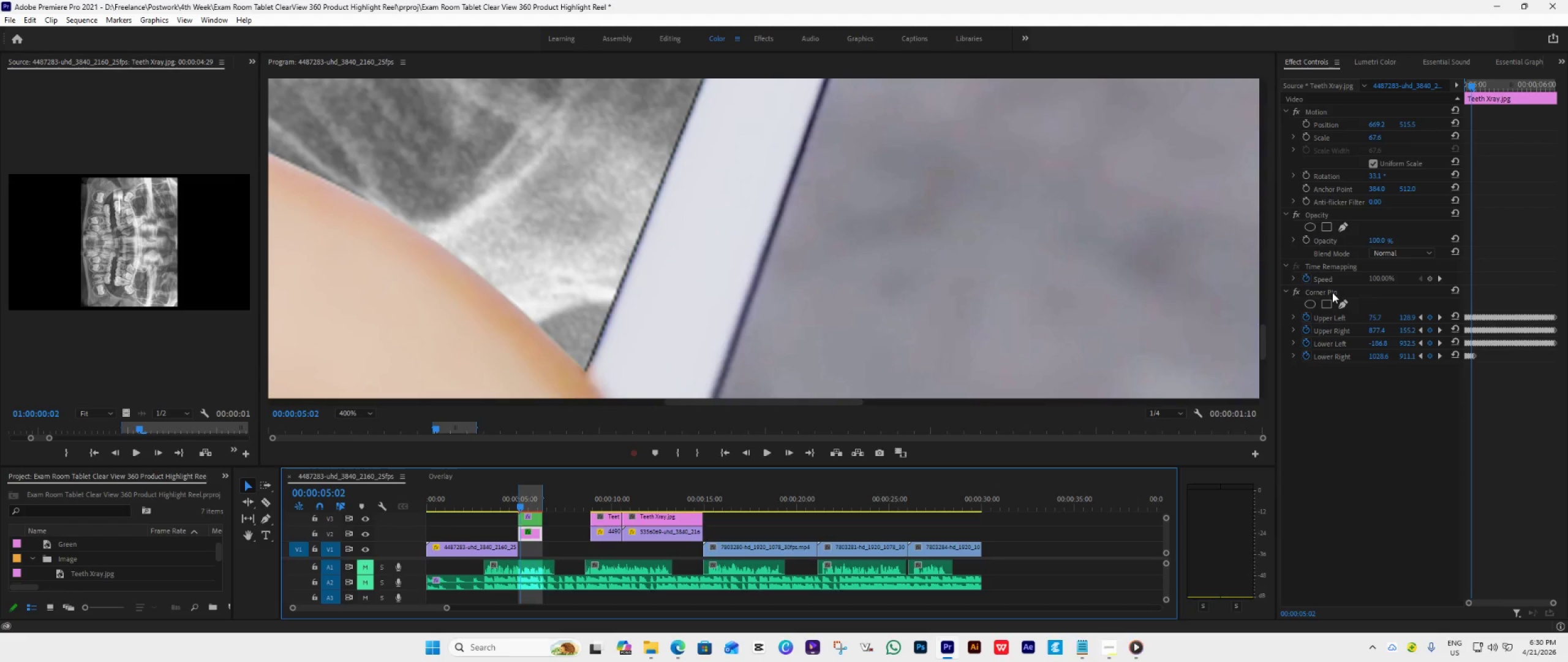 
left_click([1332, 292])
 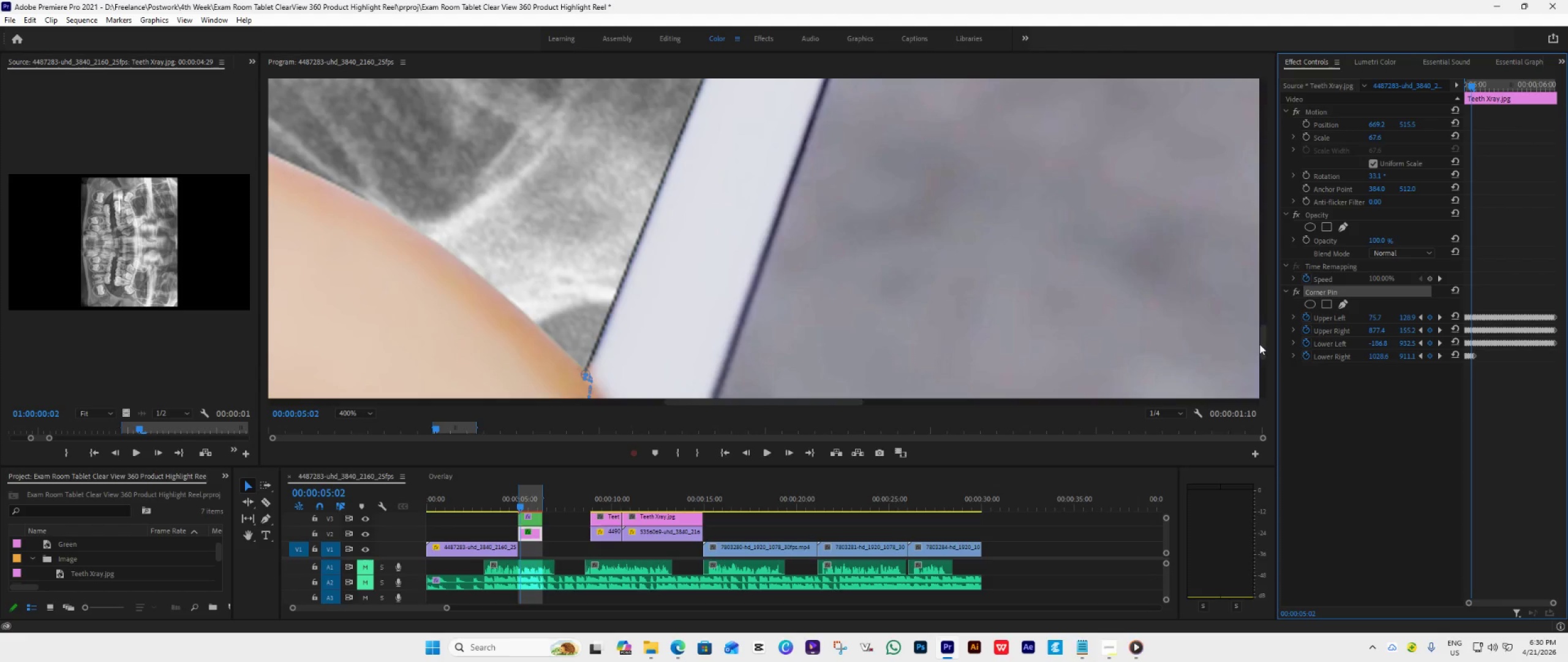 
left_click_drag(start_coordinate=[1260, 343], to_coordinate=[1262, 355])
 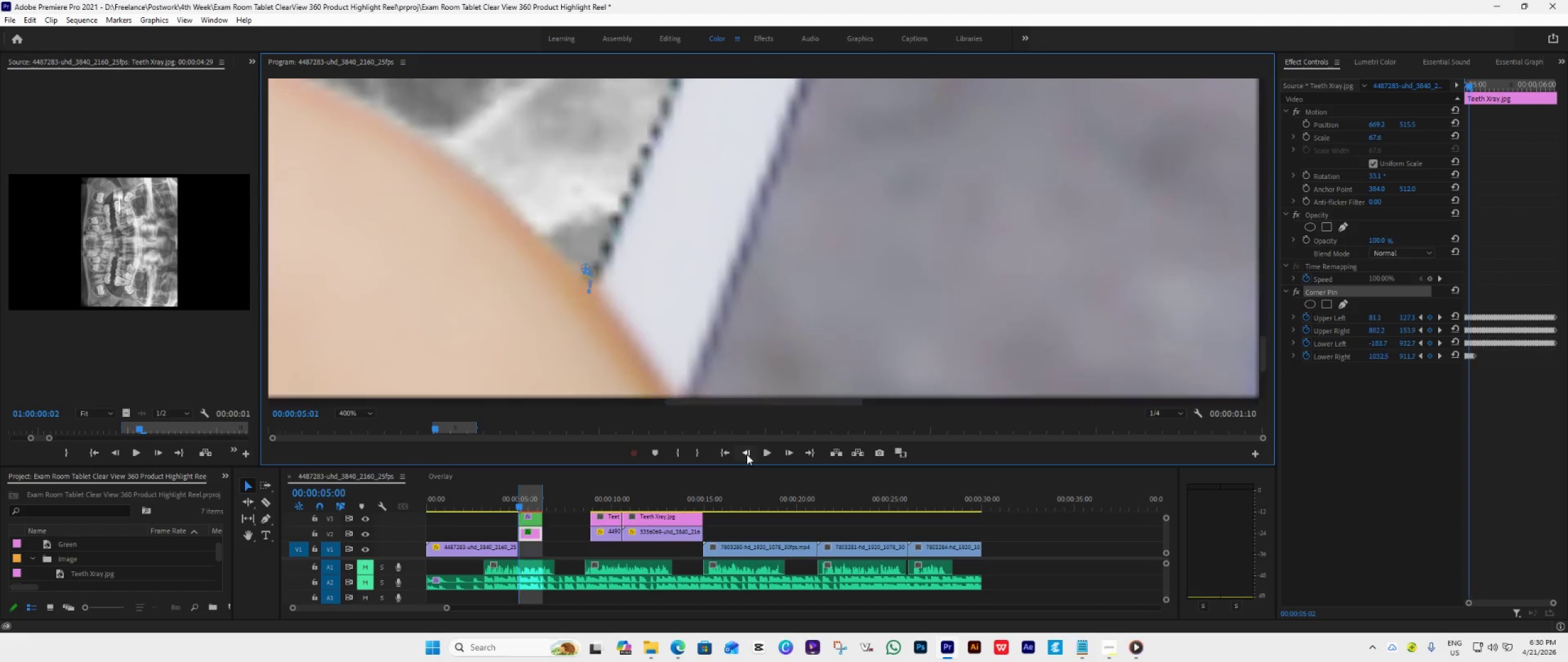 
double_click([747, 454])
 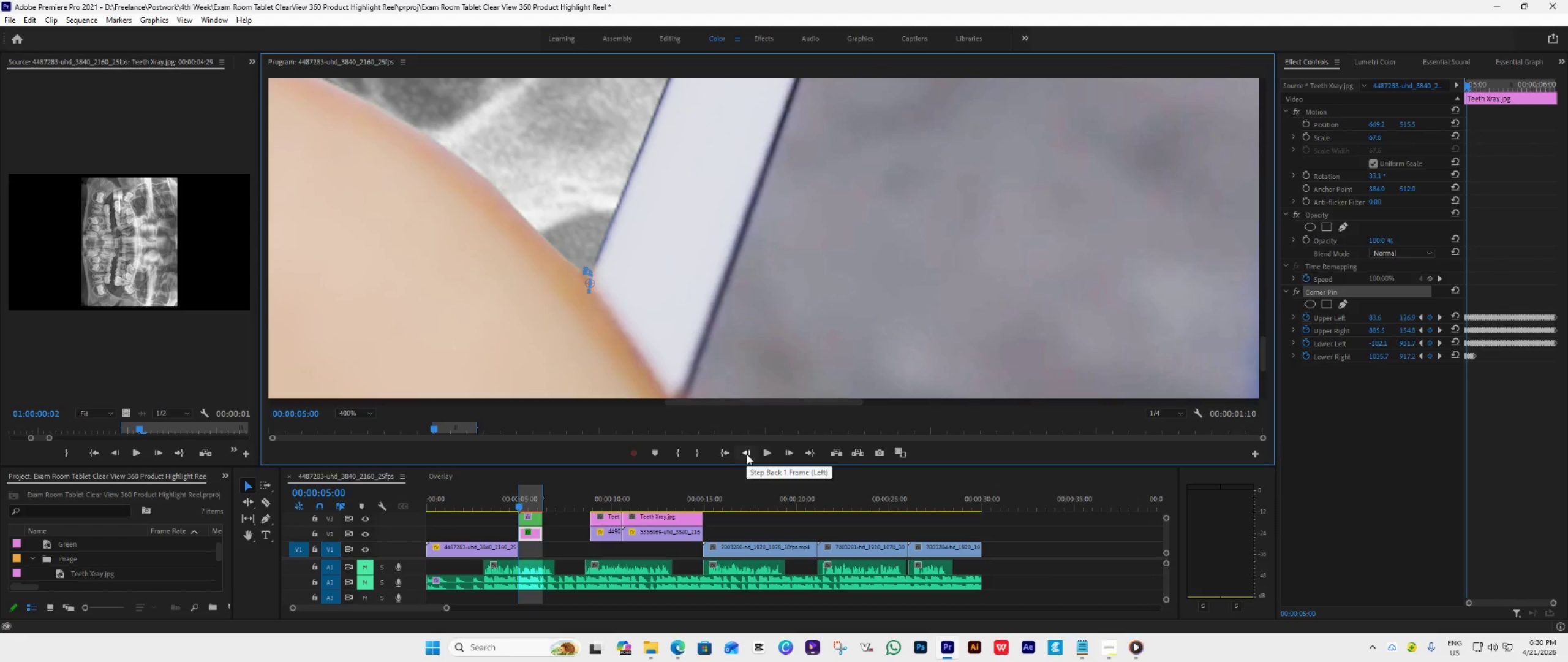 
wait(5.12)
 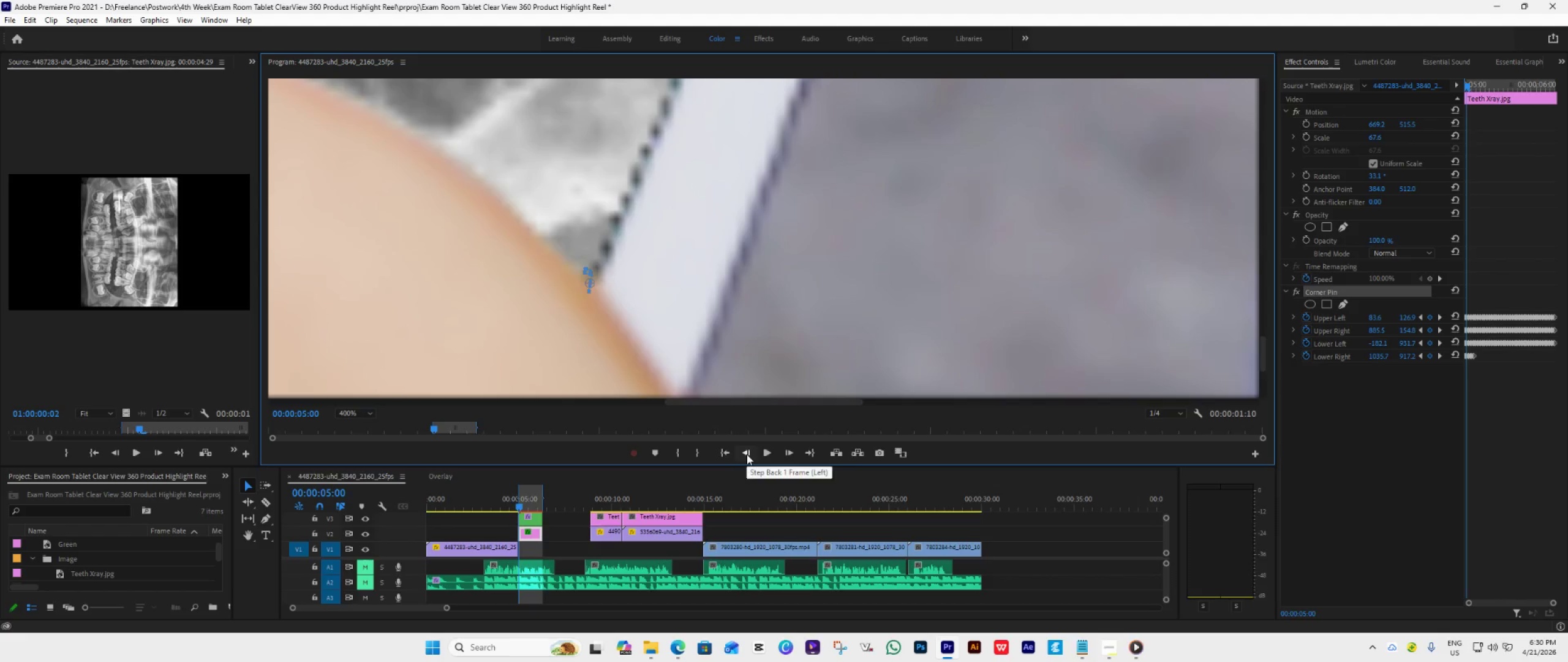 
left_click([785, 451])
 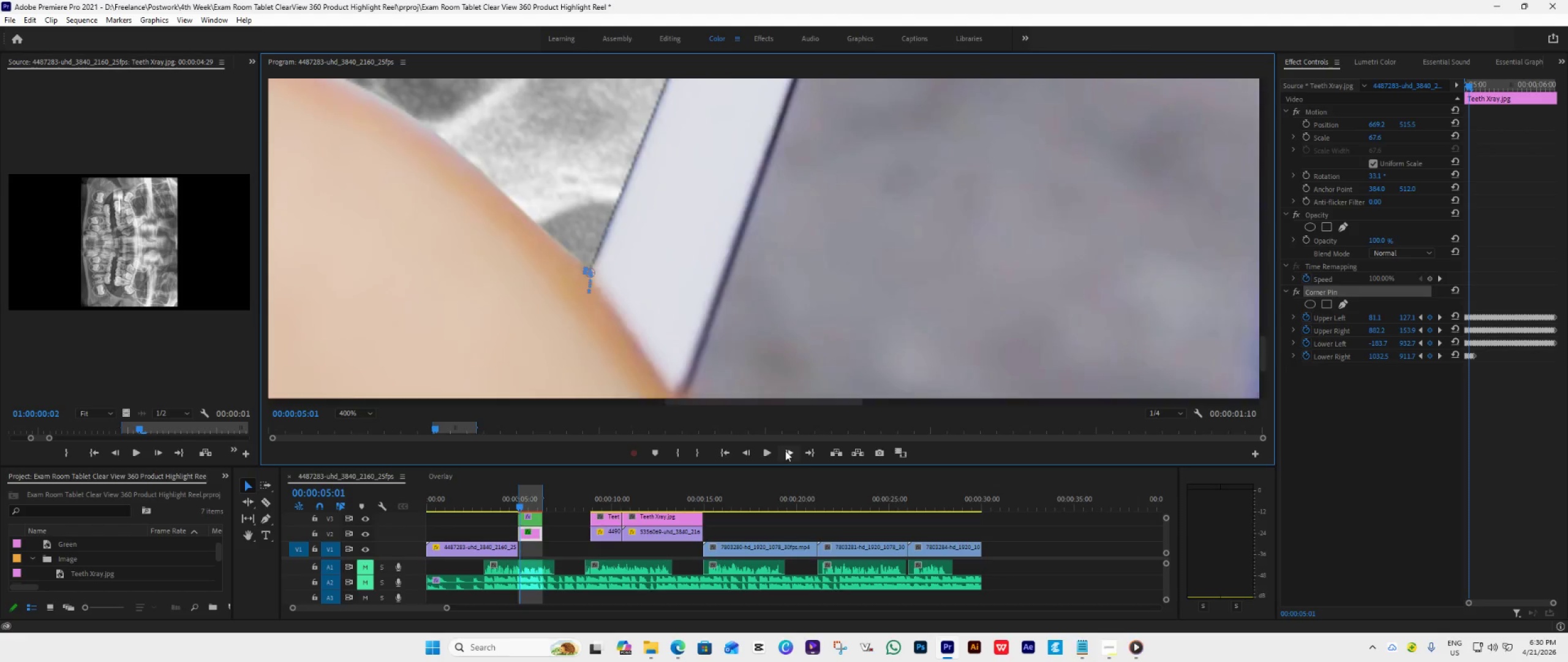 
left_click([785, 451])
 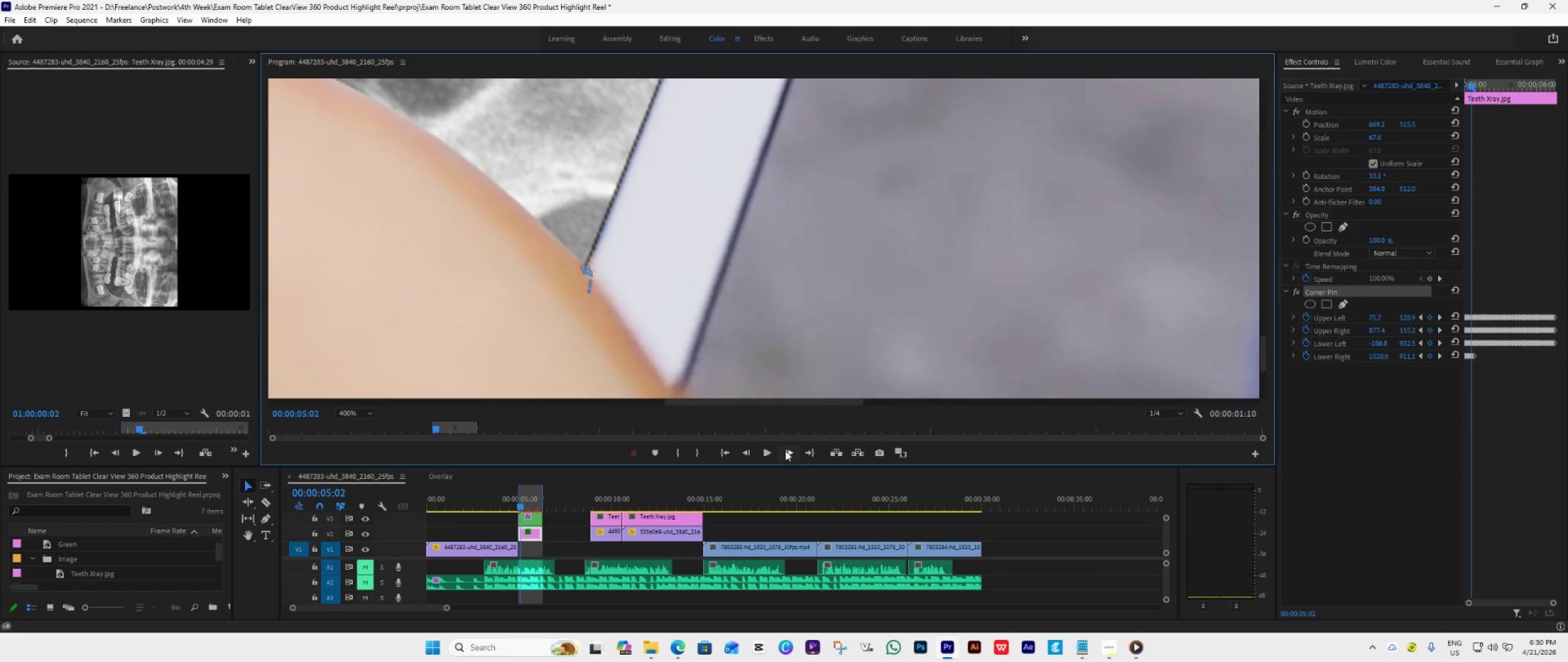 
left_click([785, 451])
 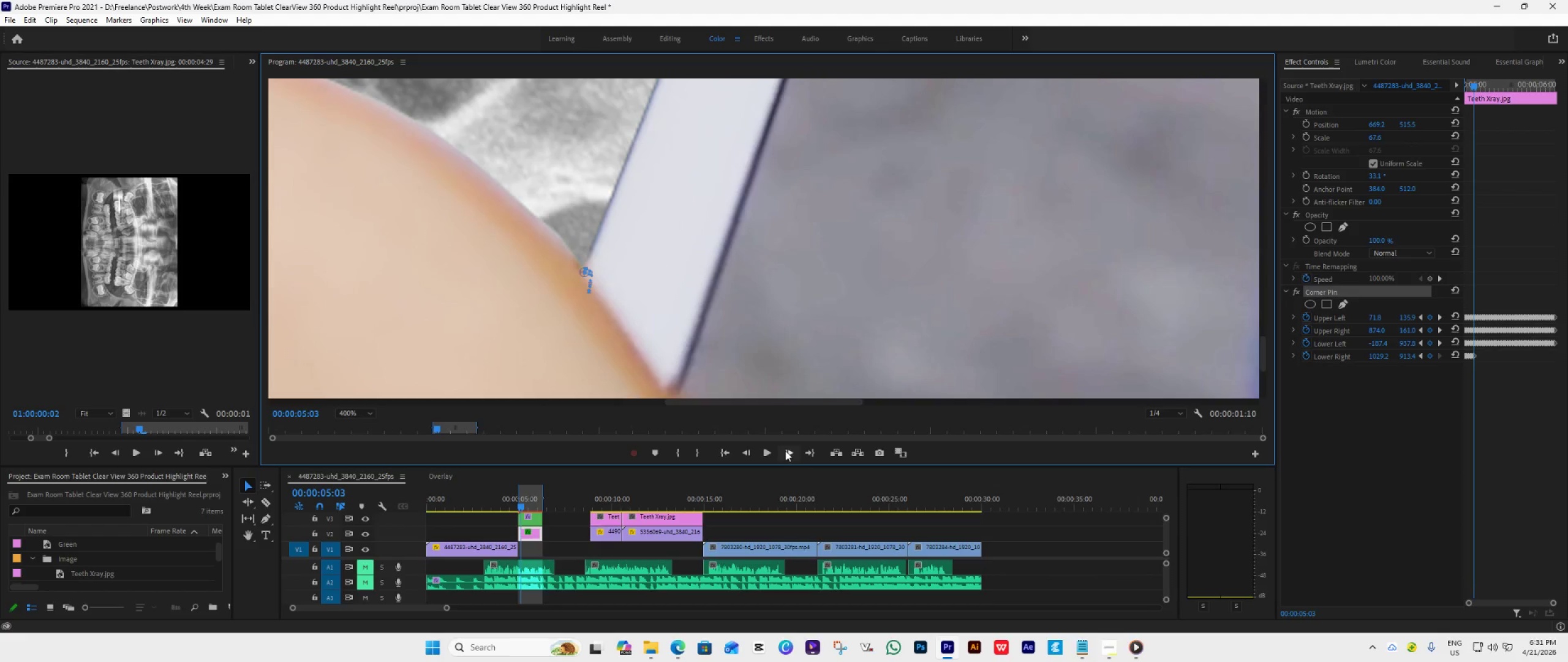 
left_click([785, 451])
 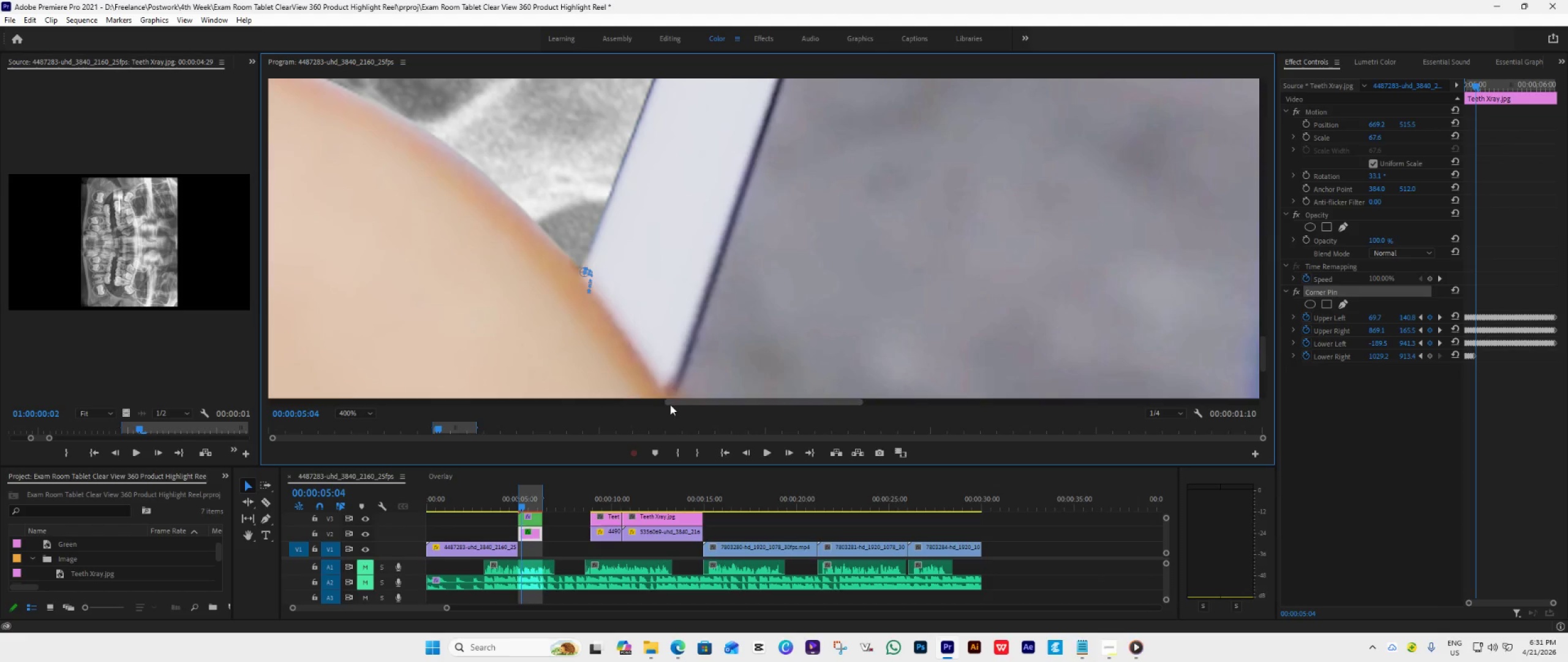 
wait(6.52)
 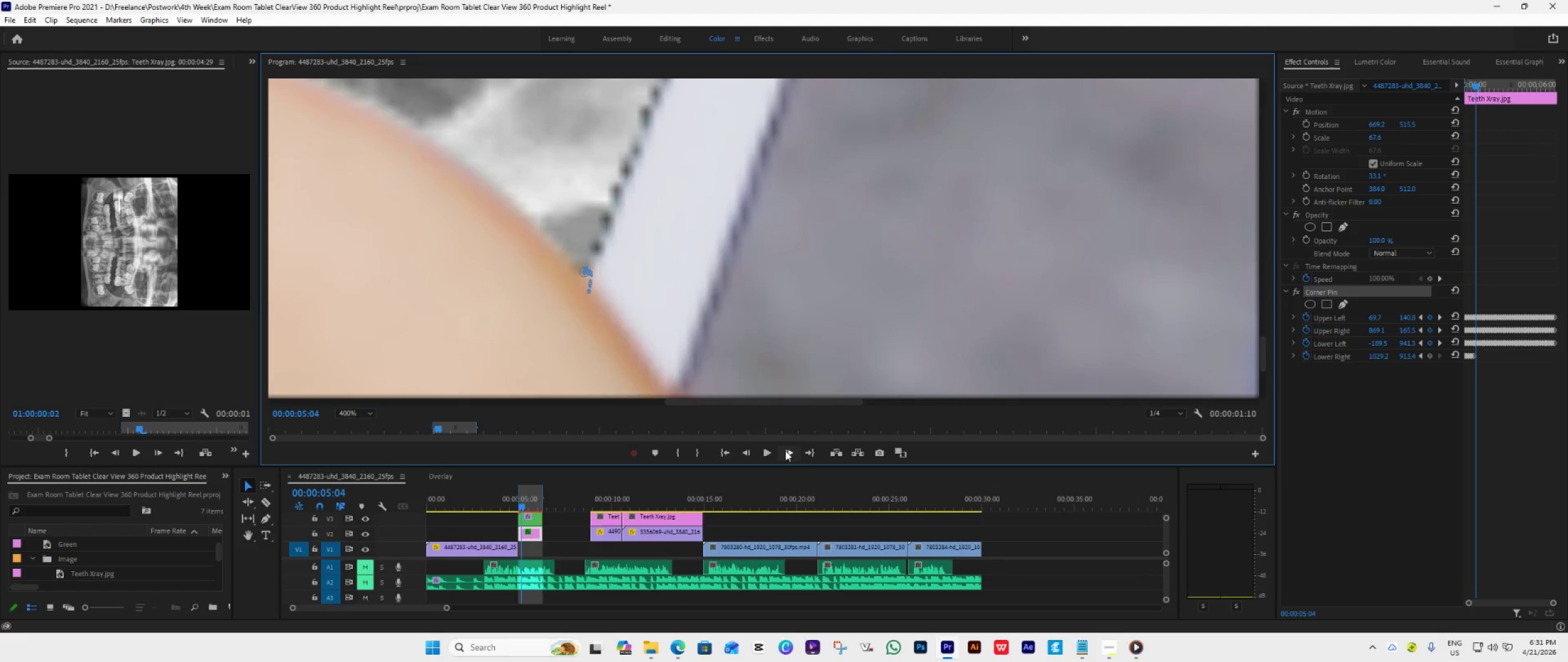 
left_click_drag(start_coordinate=[807, 467], to_coordinate=[824, 541])
 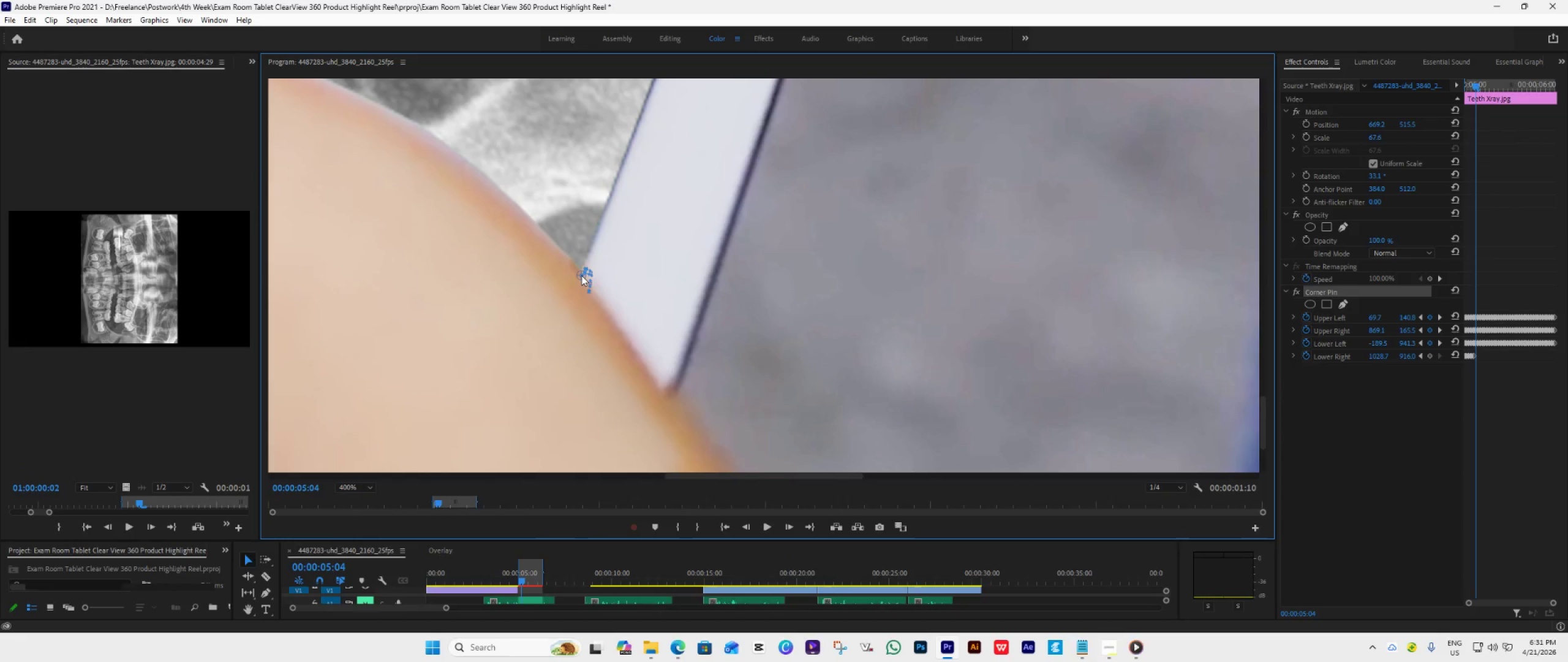 
left_click([581, 275])
 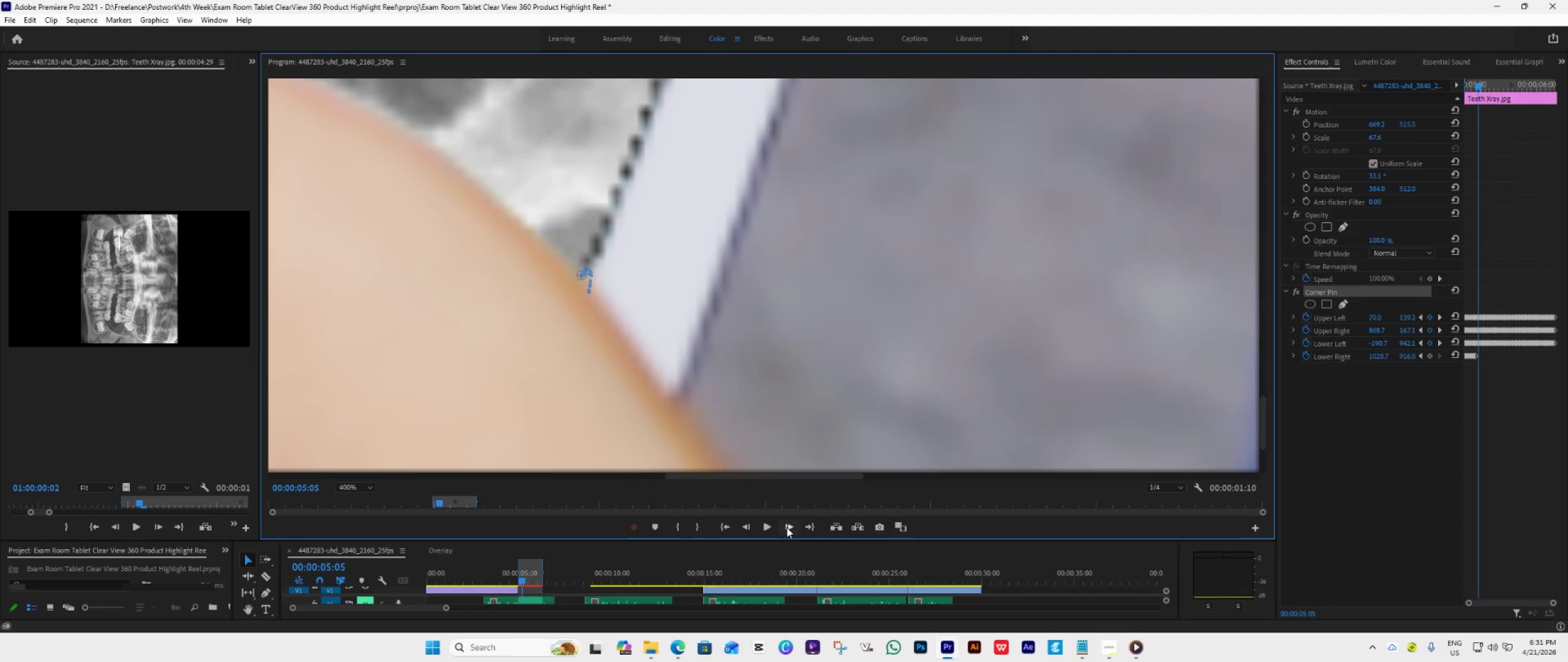 
left_click([786, 527])
 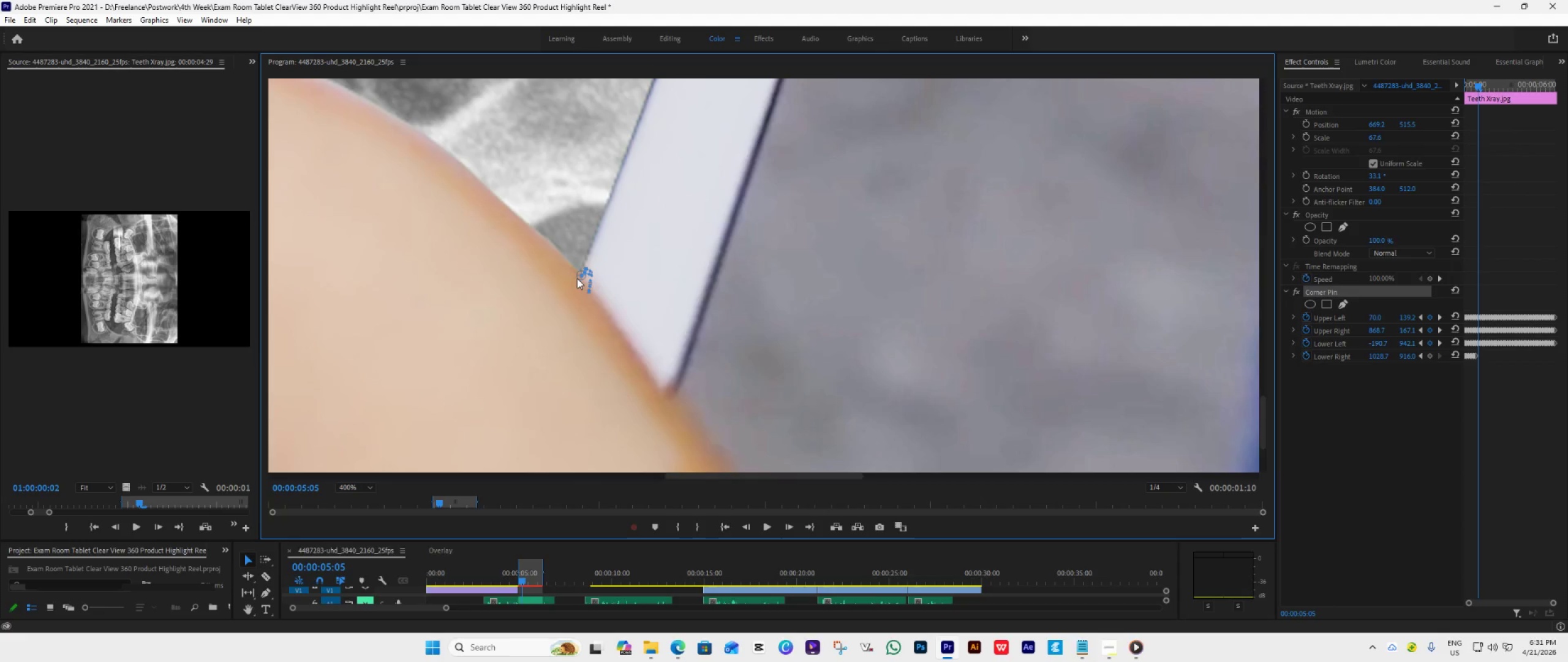 
left_click_drag(start_coordinate=[576, 275], to_coordinate=[582, 275])
 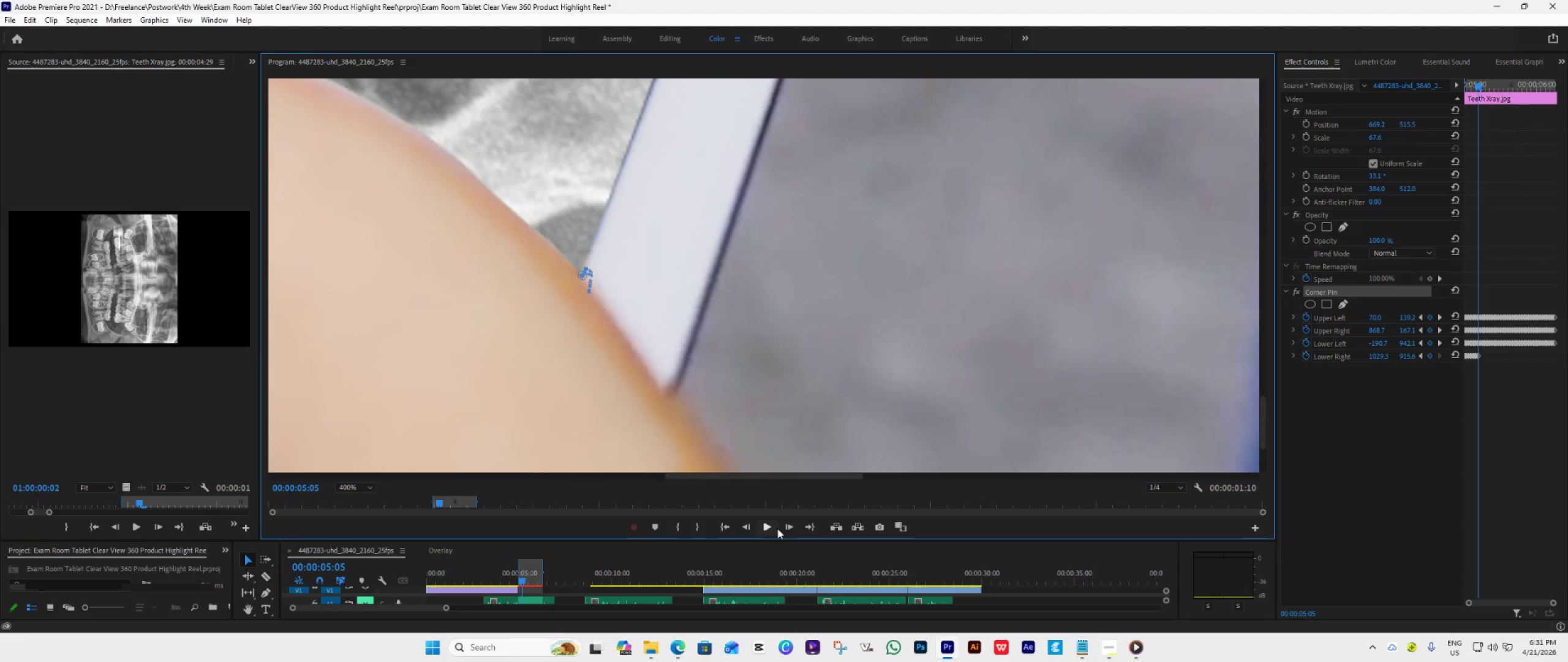 
double_click([785, 528])
 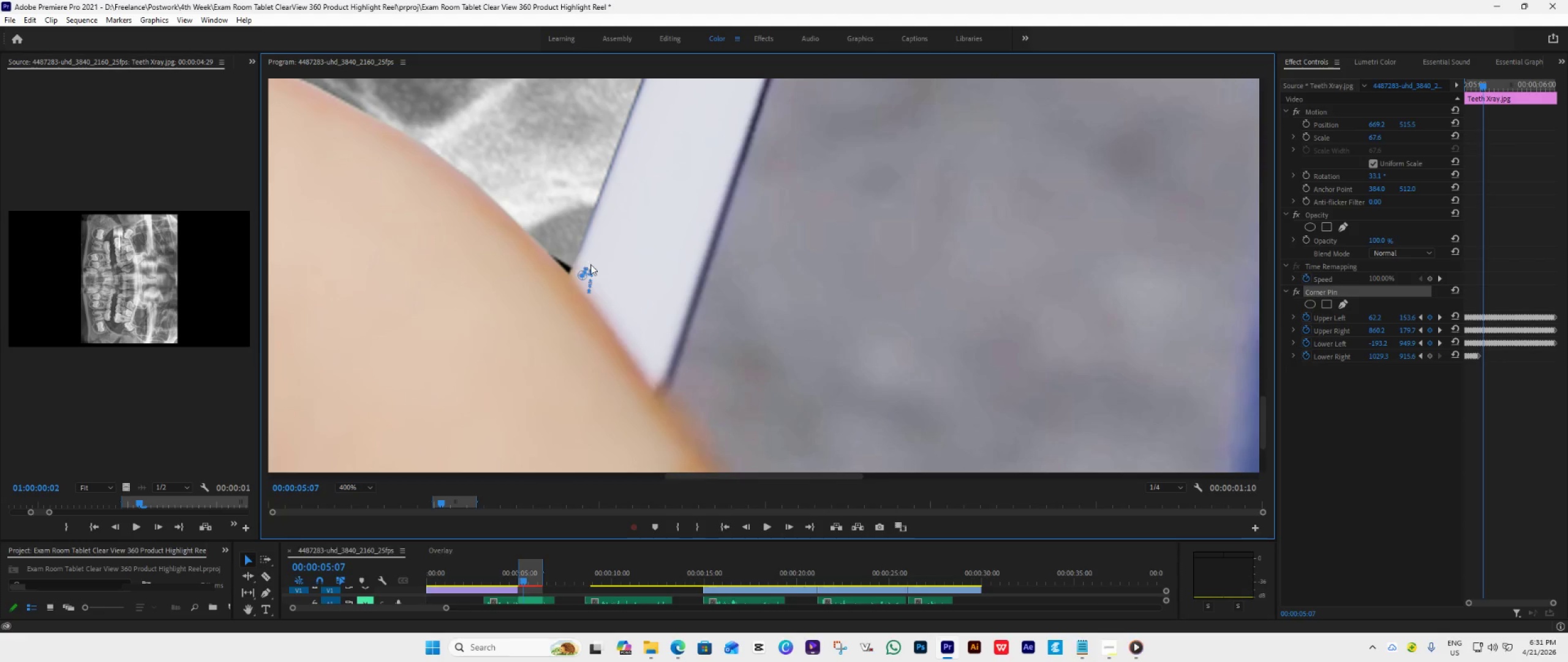 
wait(5.34)
 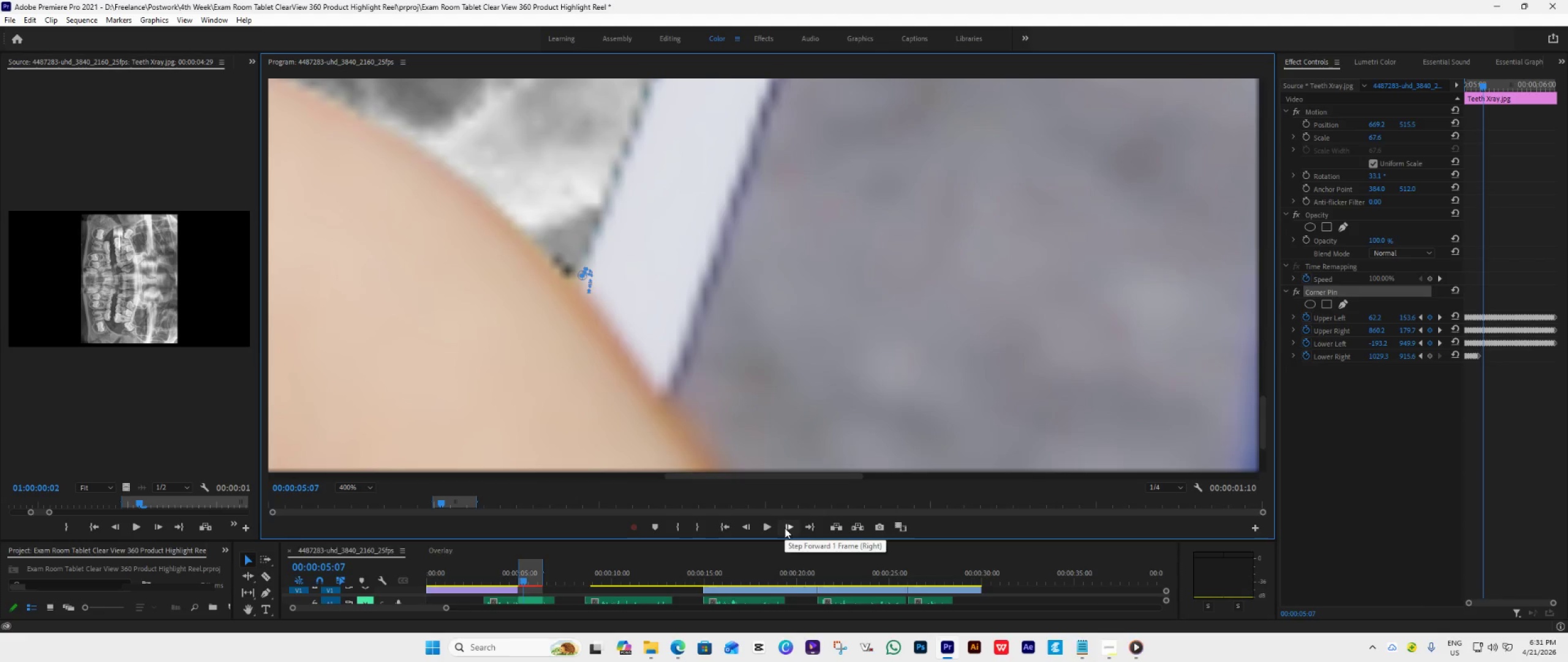 
left_click_drag(start_coordinate=[582, 278], to_coordinate=[570, 277])
 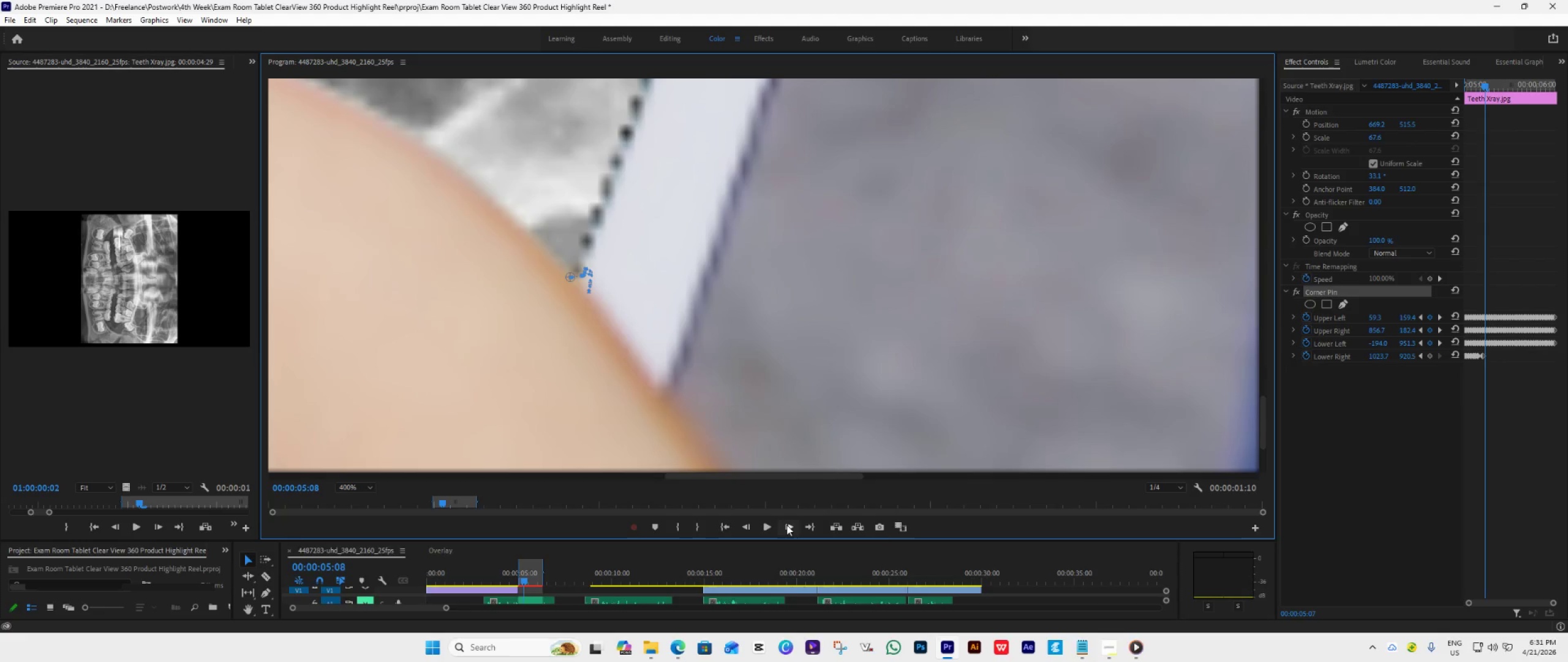 
left_click([786, 525])
 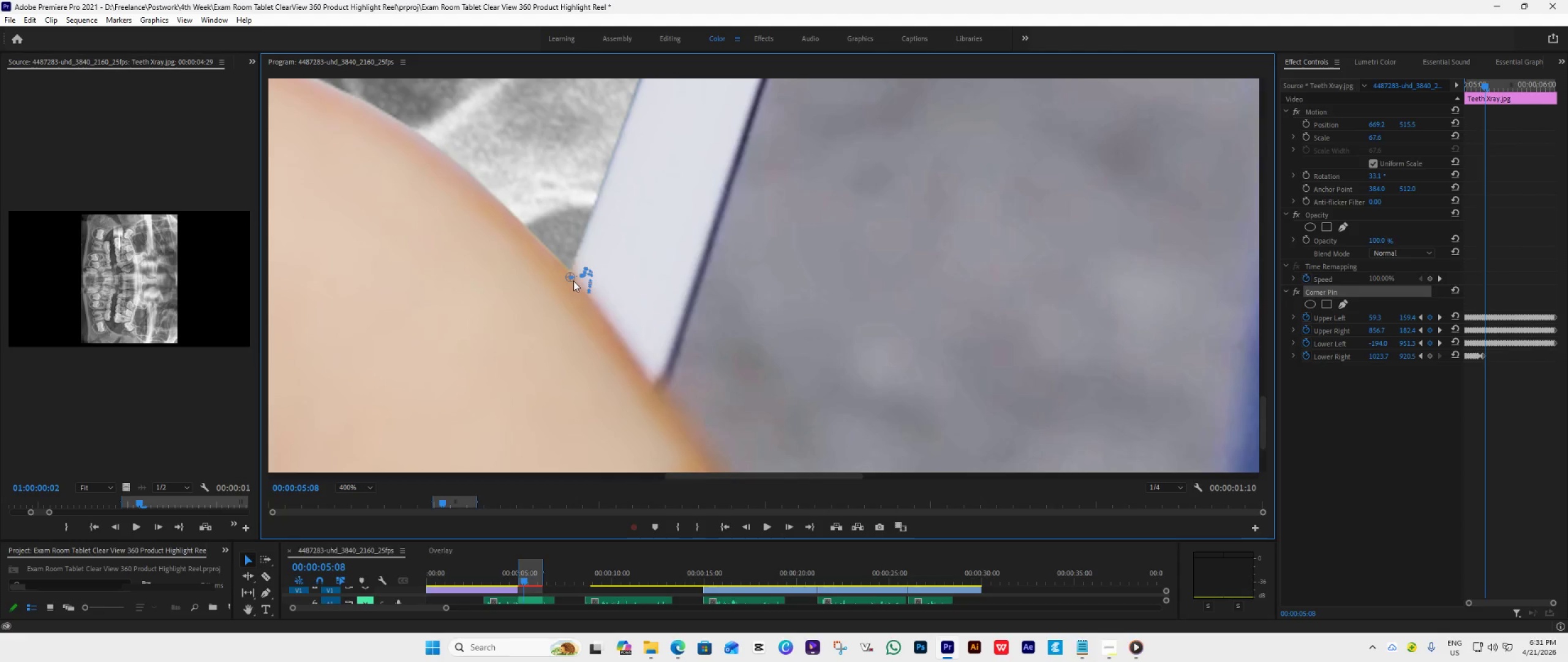 
left_click_drag(start_coordinate=[571, 281], to_coordinate=[572, 275])
 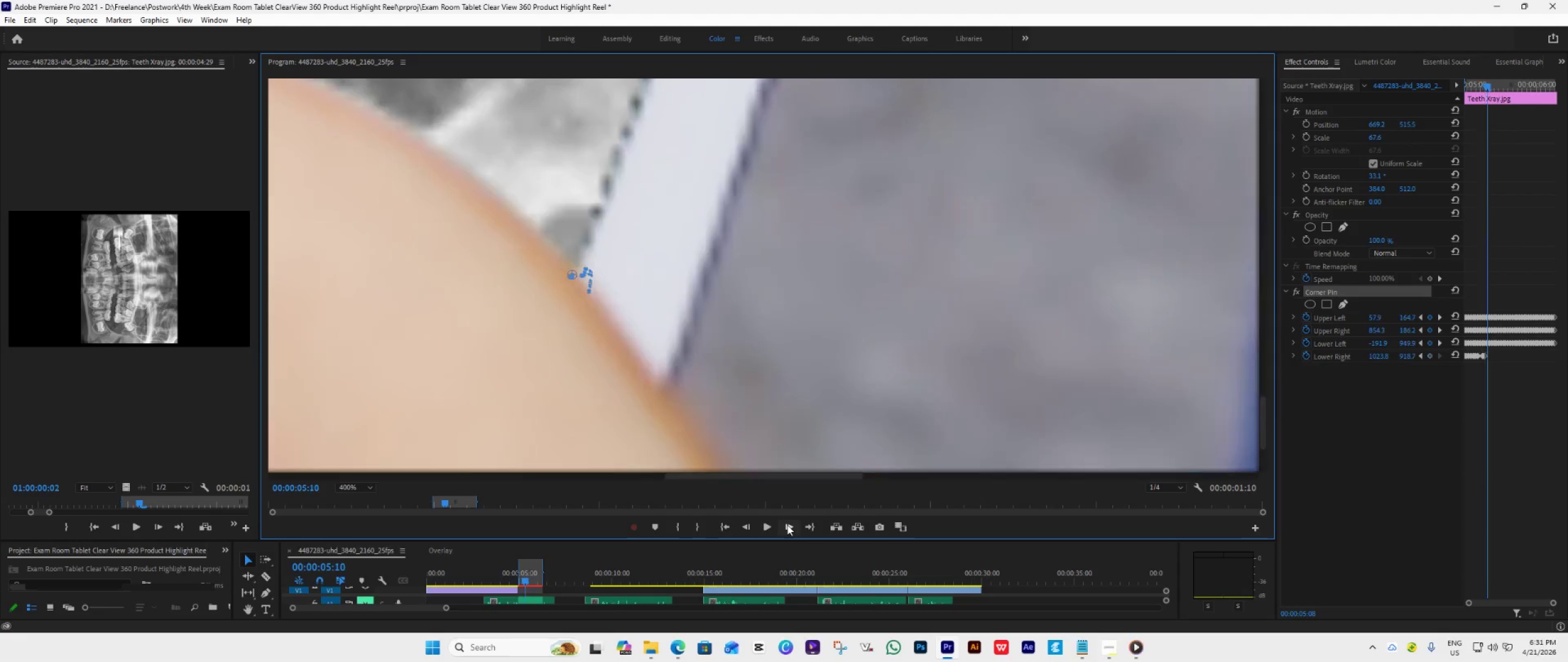 
double_click([787, 525])
 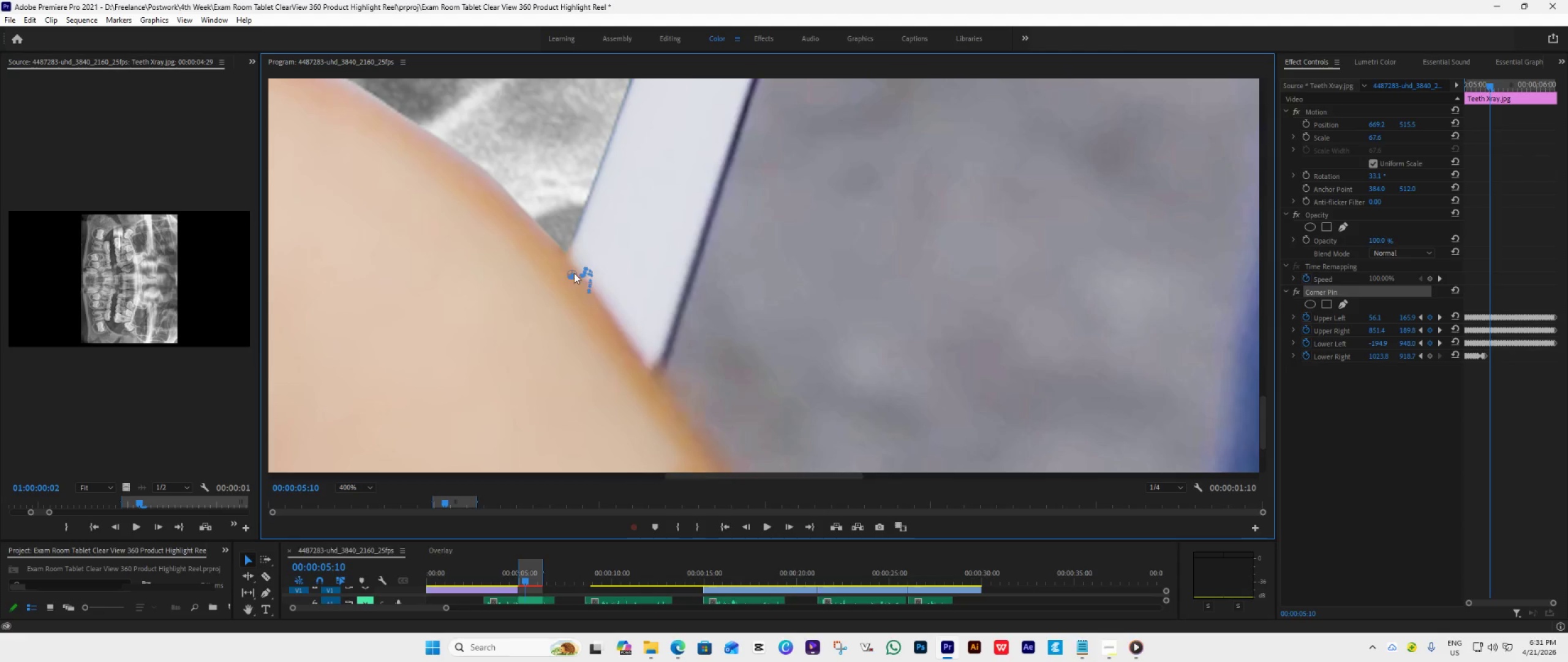 
left_click_drag(start_coordinate=[572, 271], to_coordinate=[569, 258])
 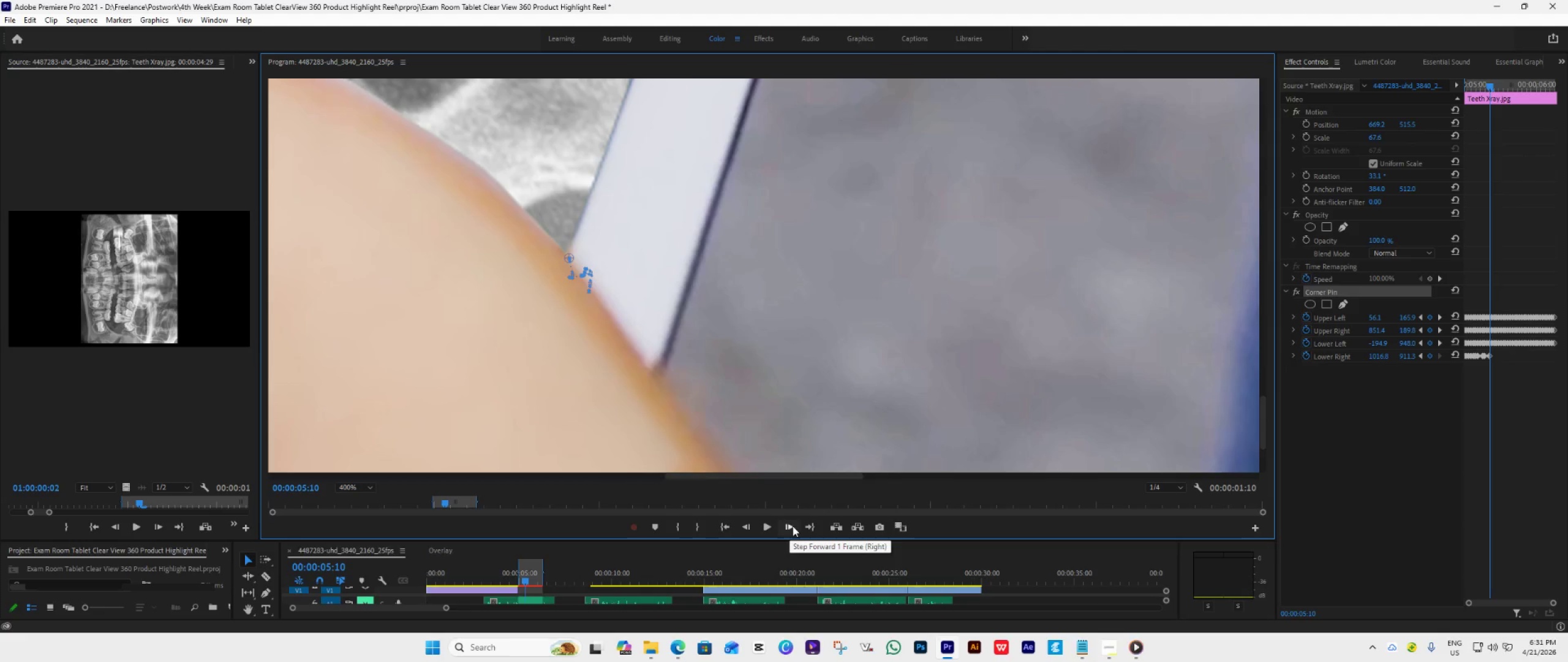 
wait(6.09)
 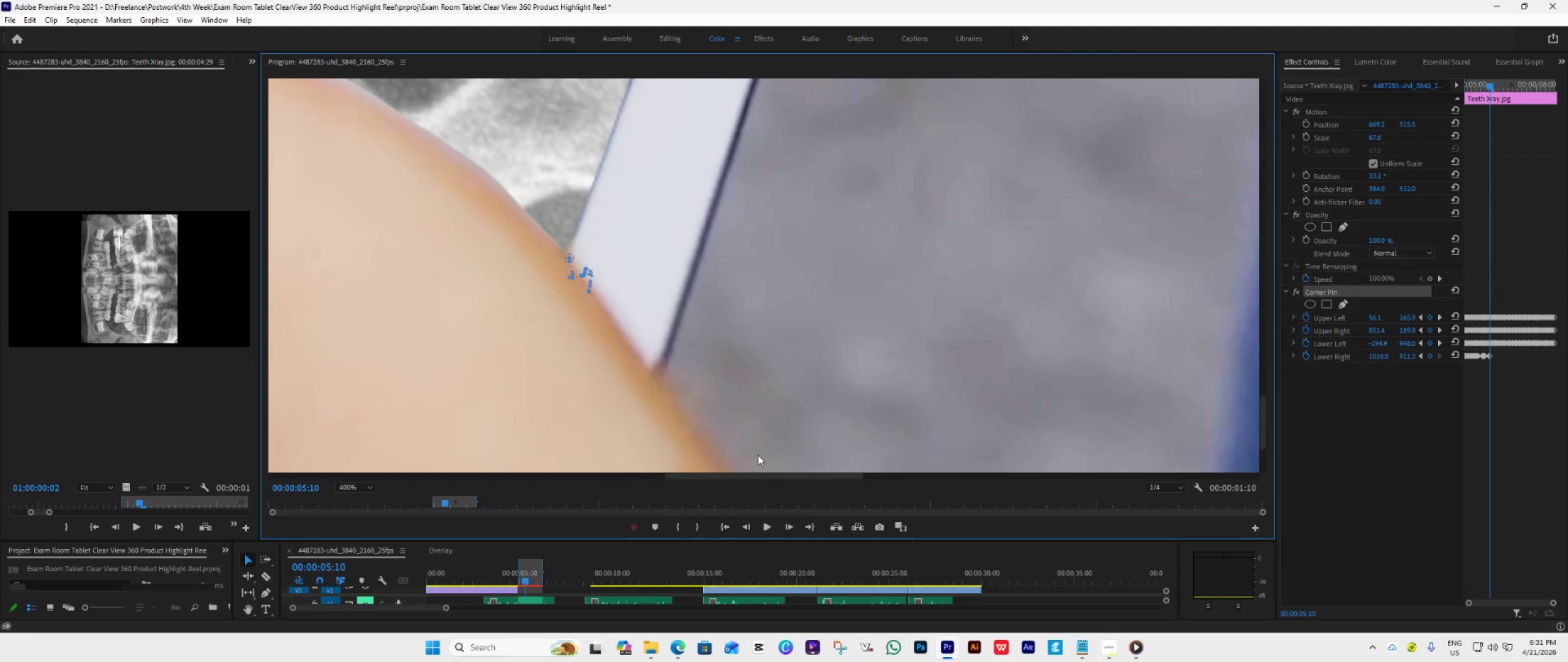 
left_click([793, 526])
 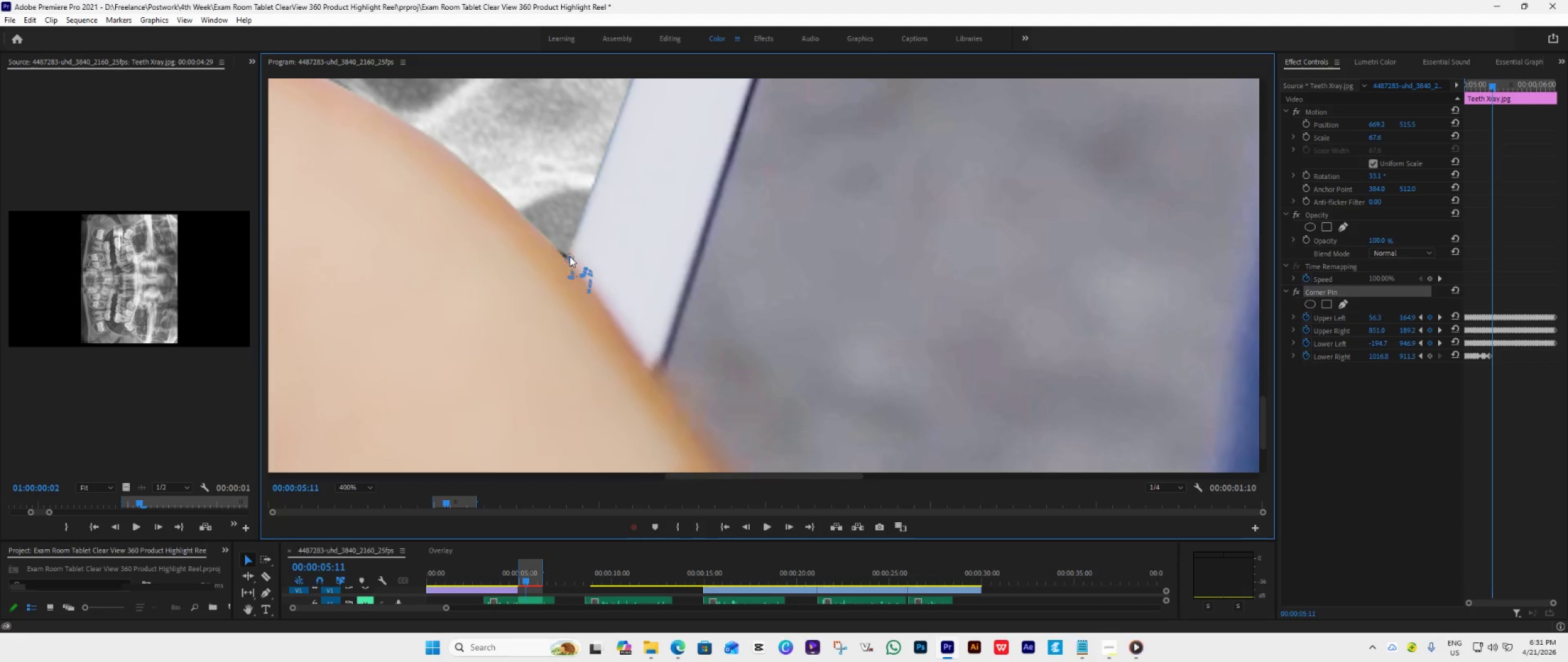 
left_click_drag(start_coordinate=[571, 255], to_coordinate=[568, 262])
 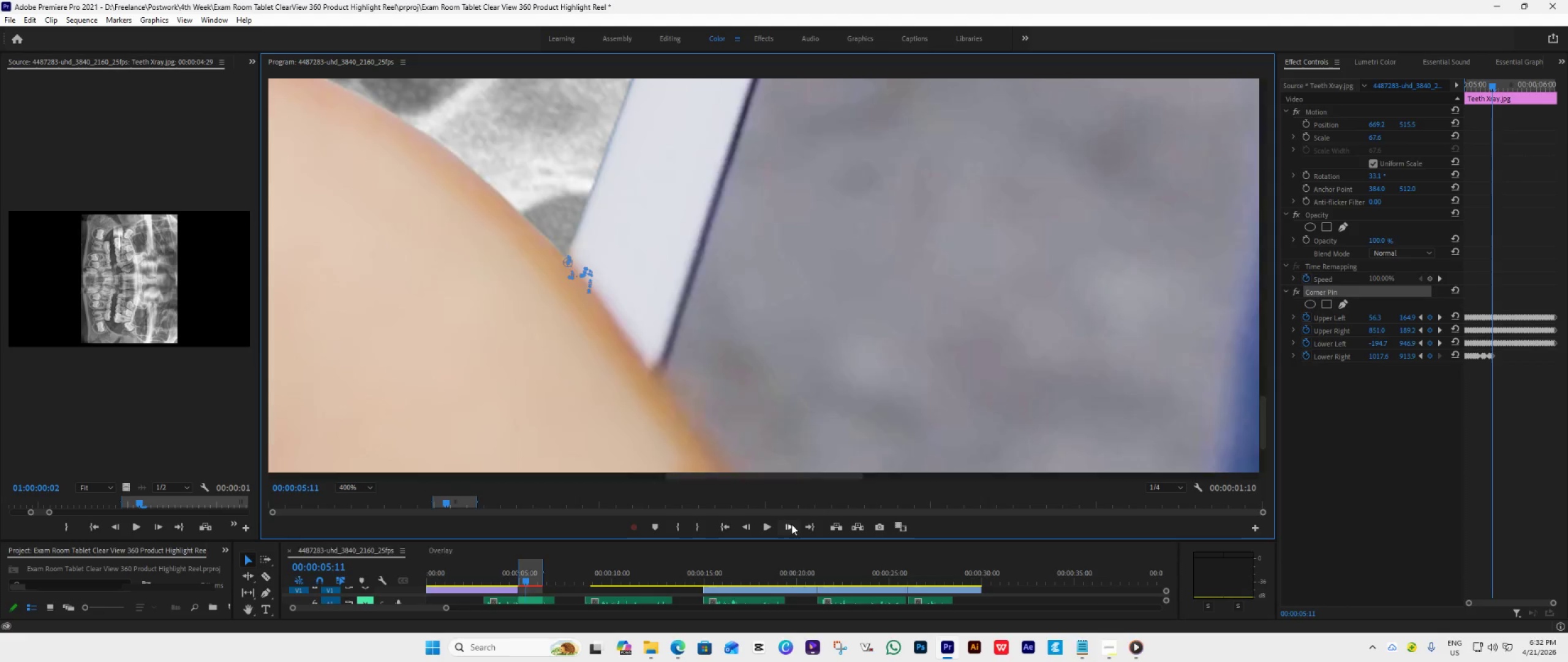 
left_click([791, 524])
 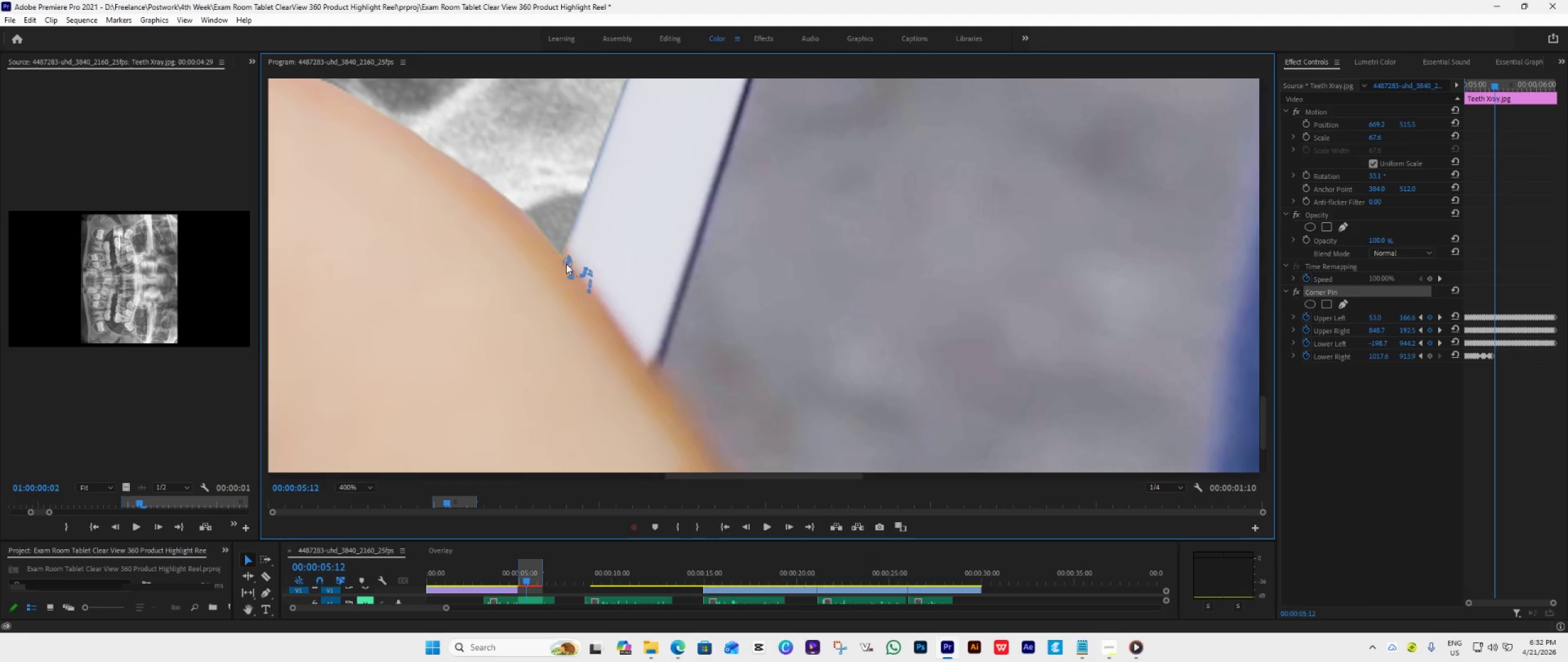 
left_click_drag(start_coordinate=[564, 263], to_coordinate=[562, 260])
 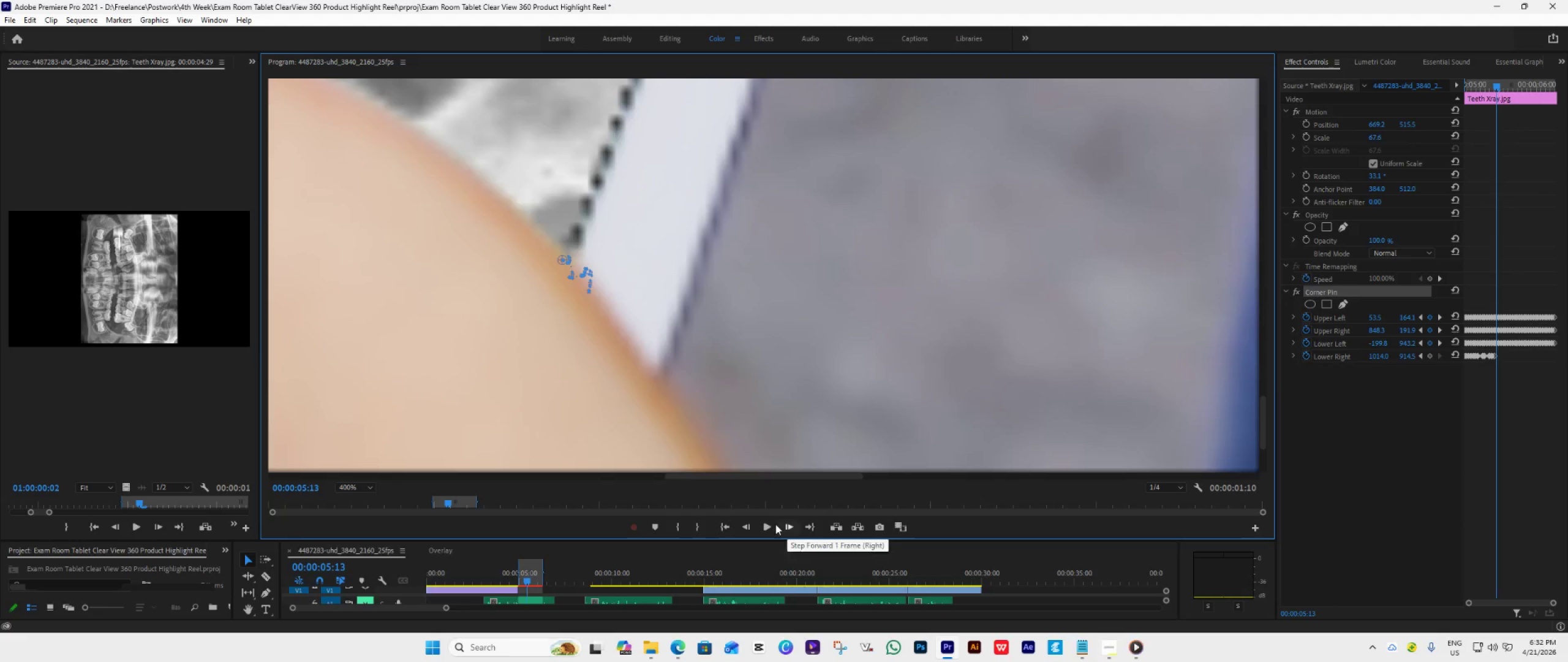 
double_click([788, 527])
 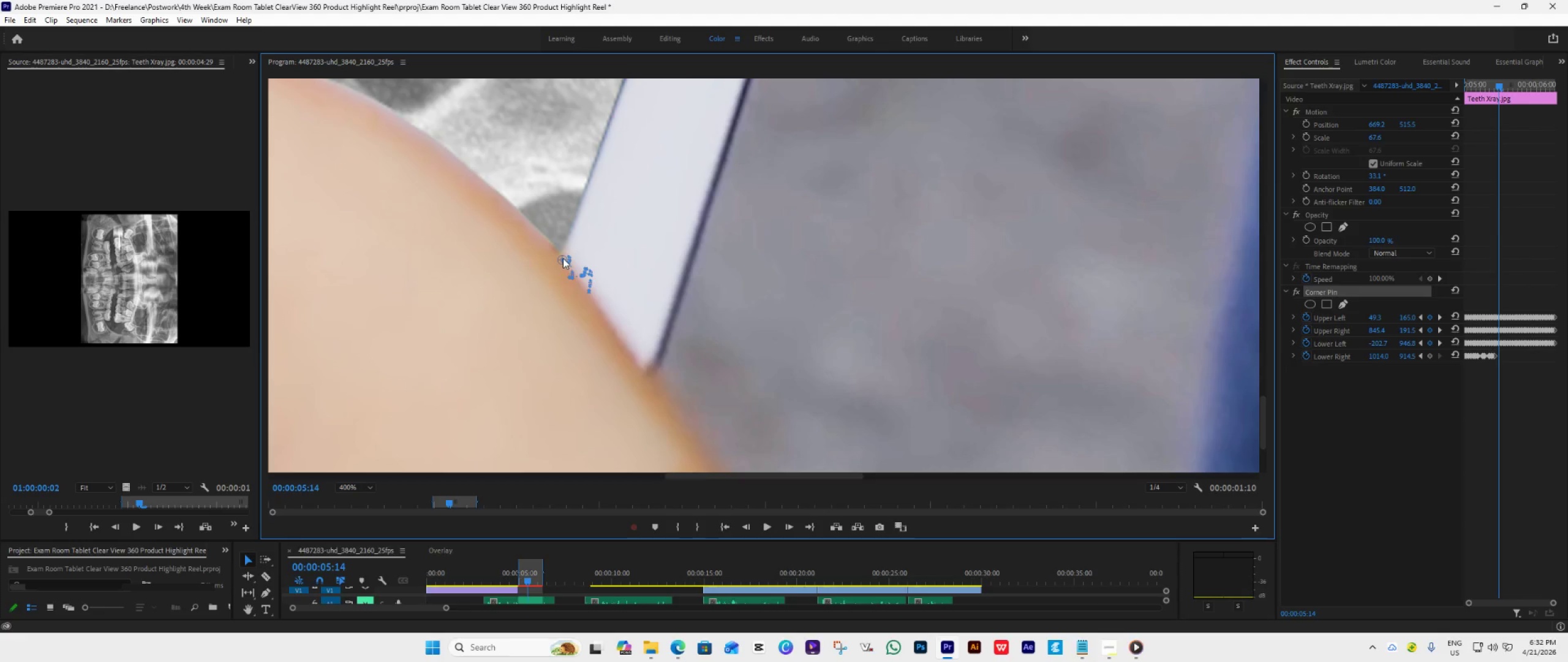 
left_click_drag(start_coordinate=[559, 257], to_coordinate=[564, 259])
 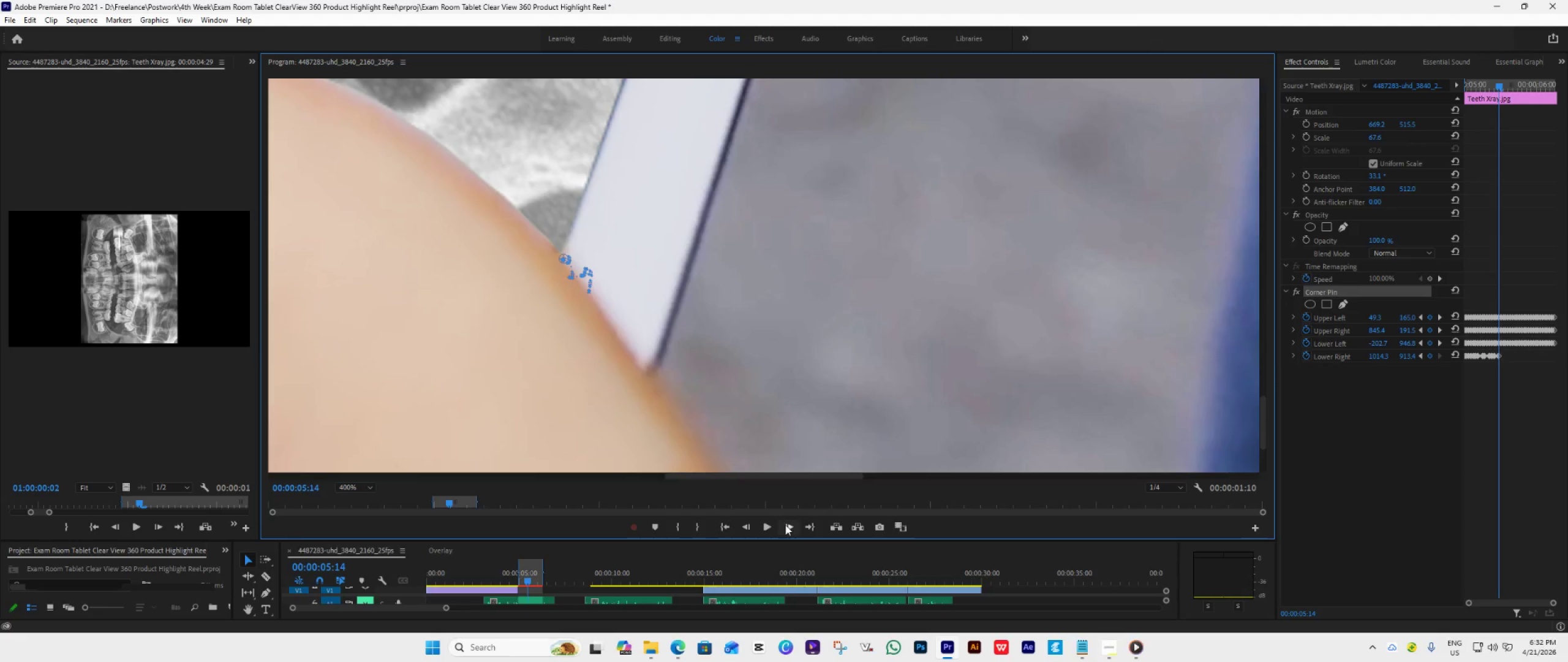 
left_click([785, 525])
 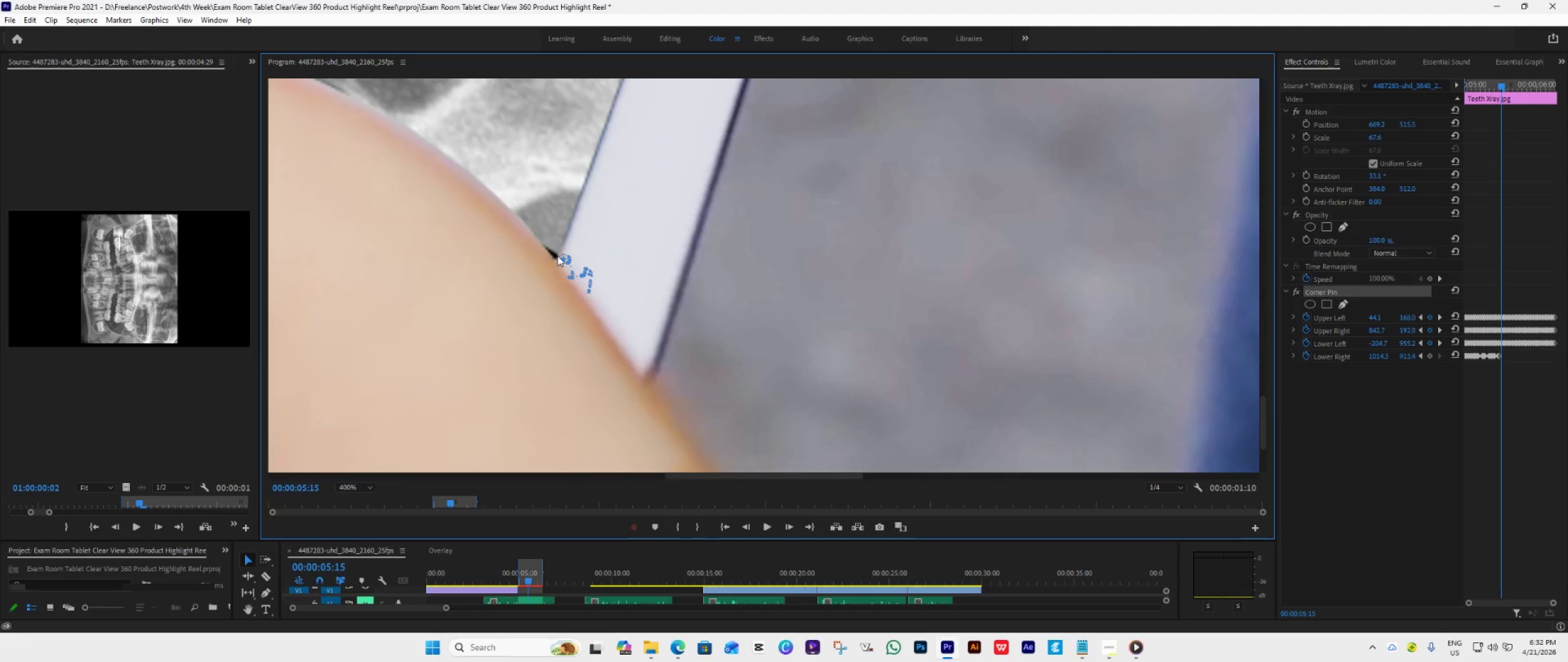 
left_click_drag(start_coordinate=[560, 256], to_coordinate=[559, 263])
 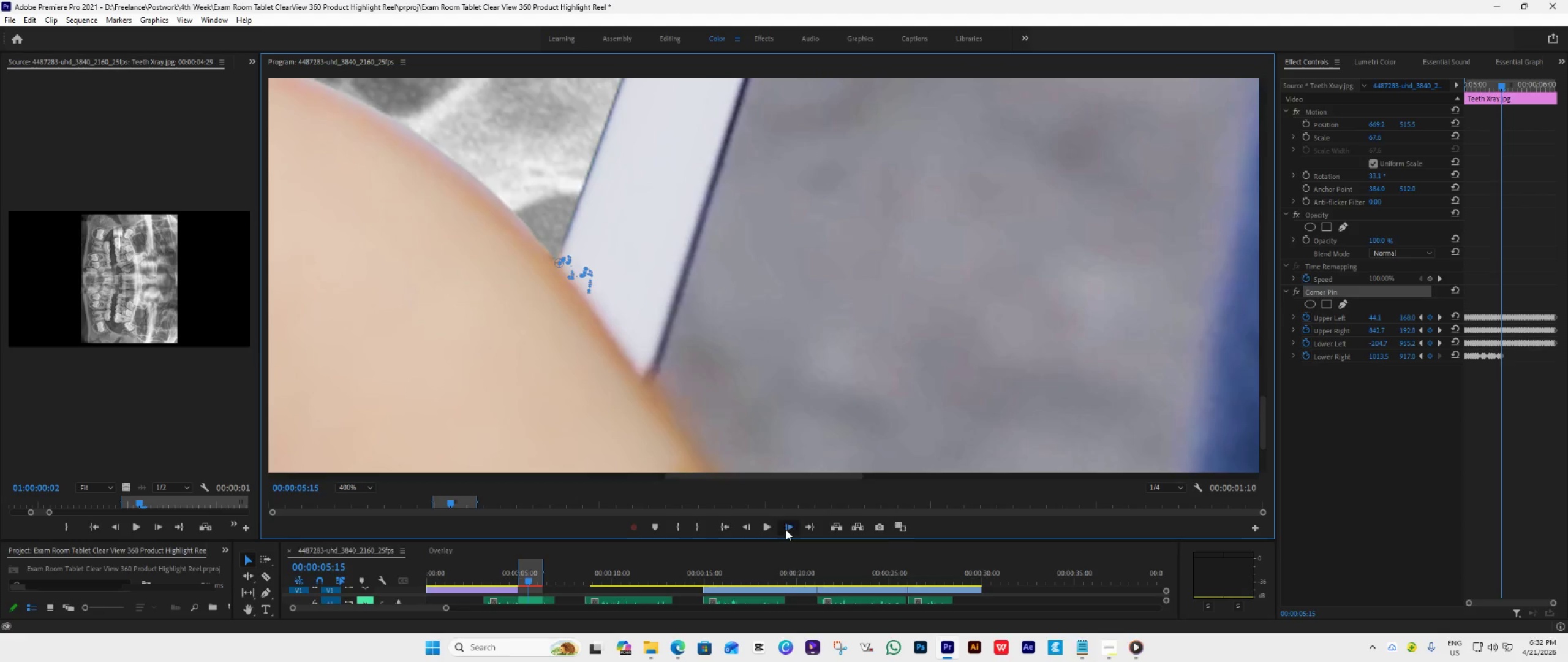 
left_click([786, 530])
 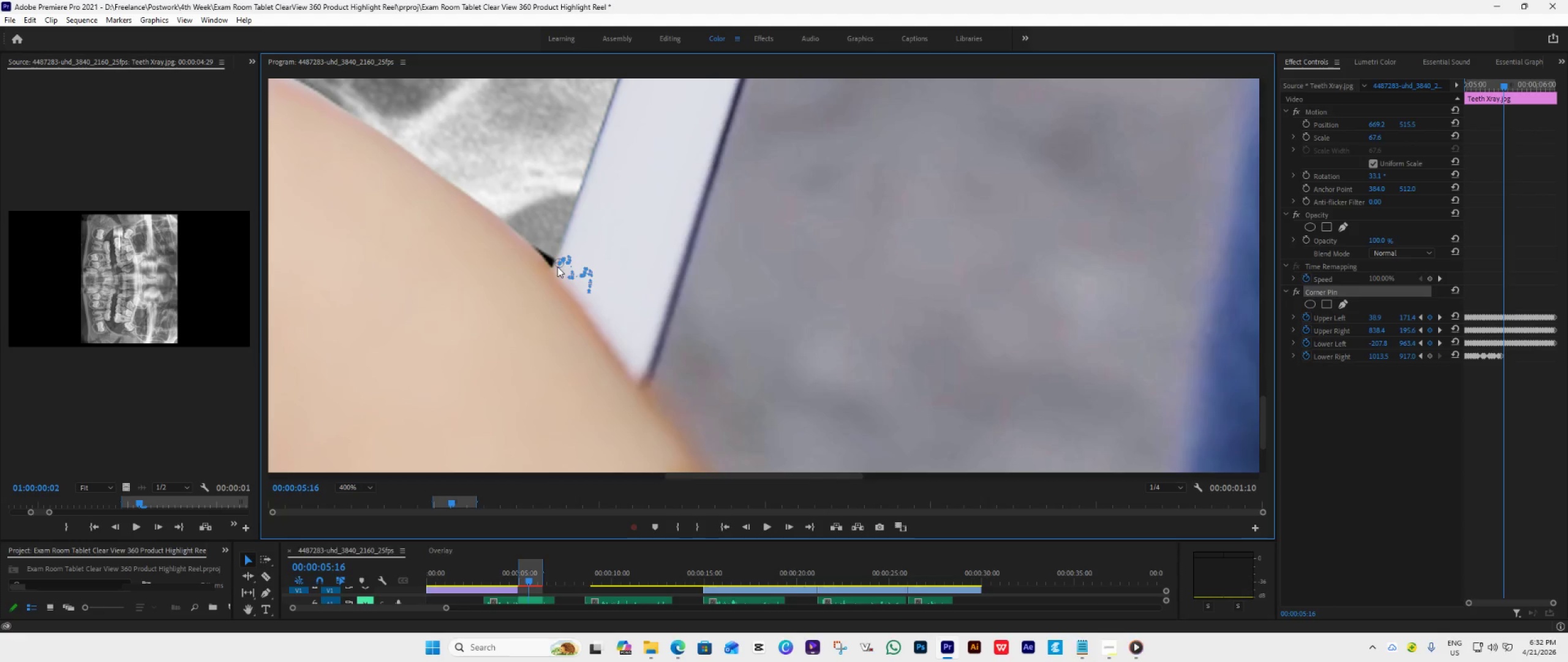 
left_click_drag(start_coordinate=[556, 264], to_coordinate=[554, 270])
 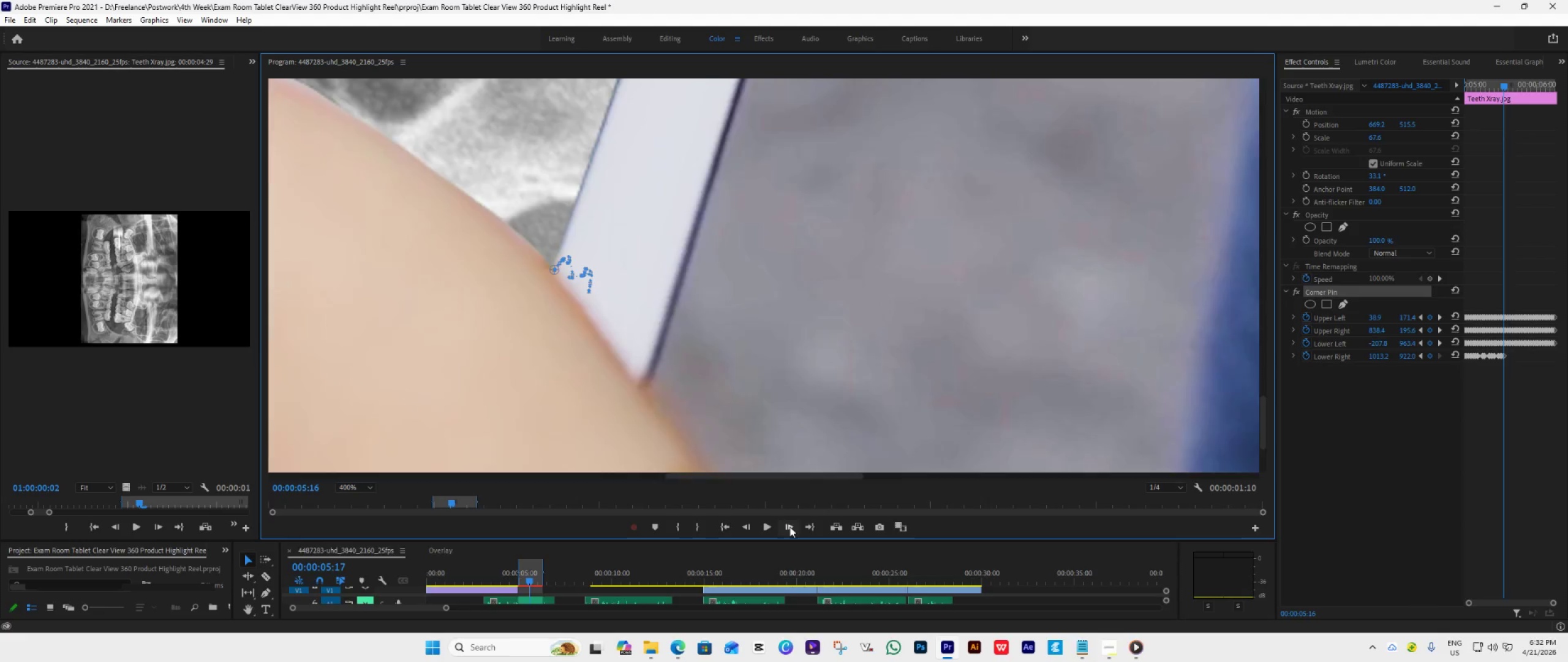 
double_click([790, 527])
 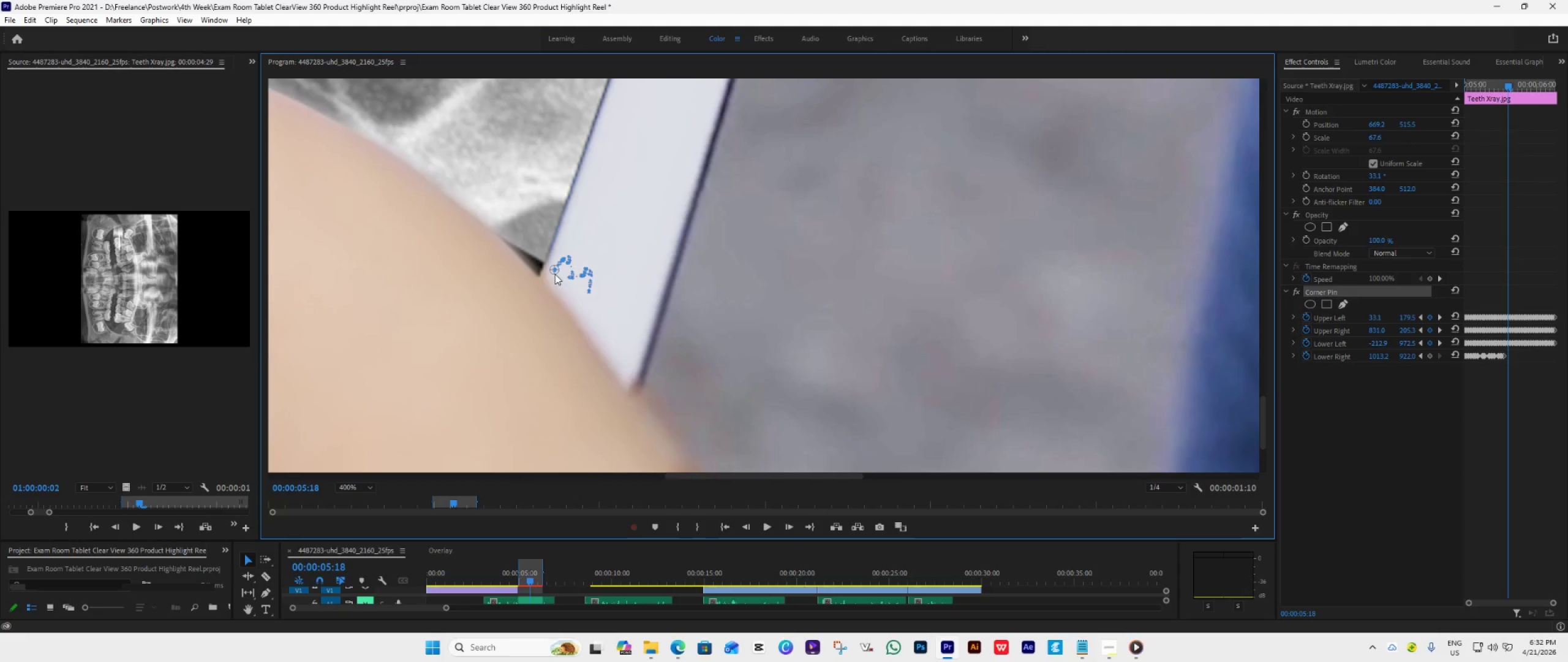 
left_click_drag(start_coordinate=[554, 272], to_coordinate=[541, 279])
 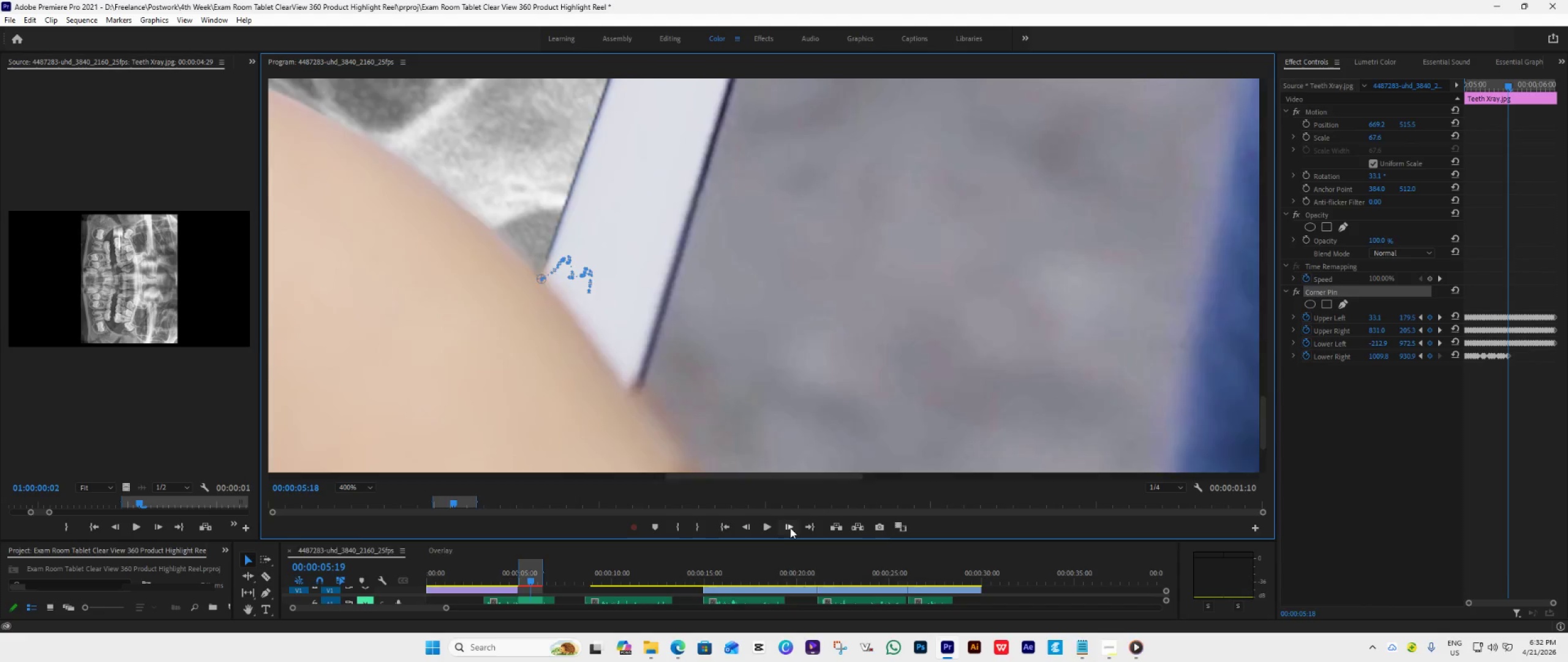 
left_click([790, 528])
 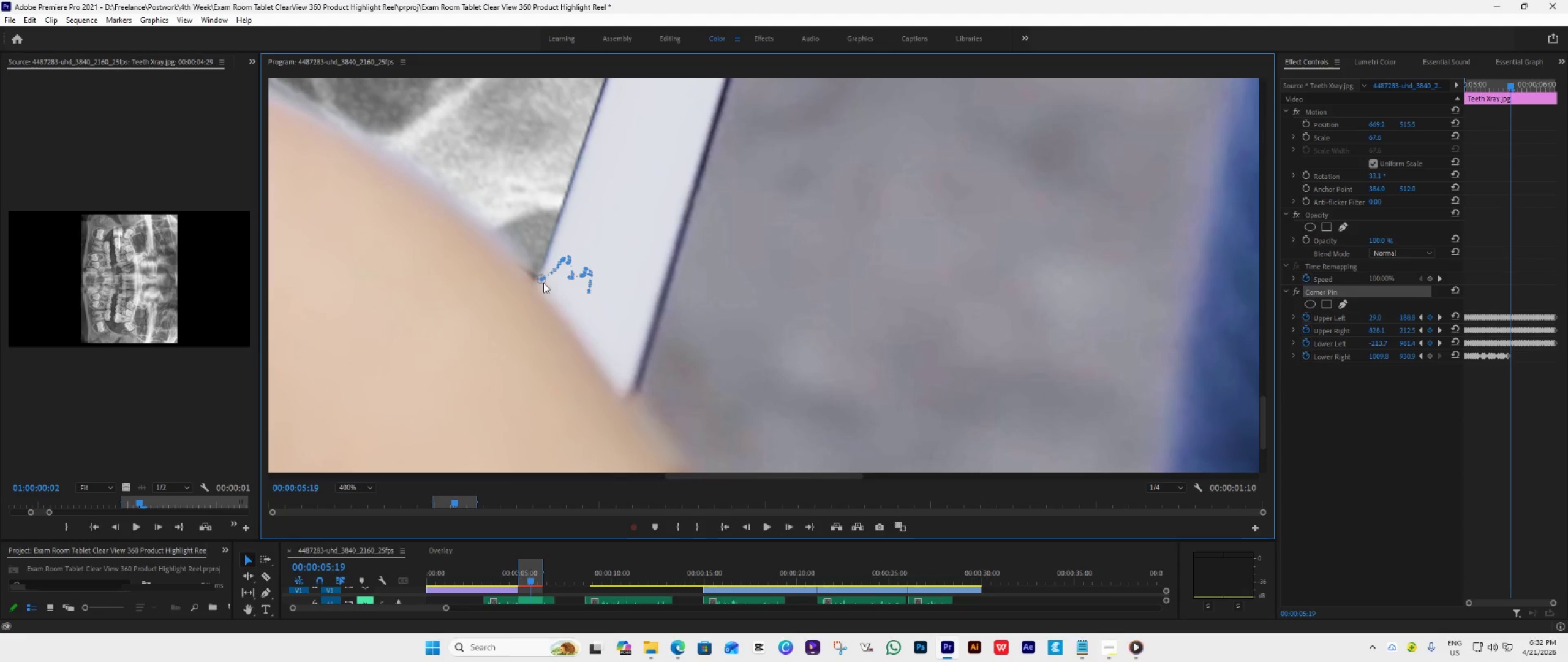 
left_click_drag(start_coordinate=[542, 281], to_coordinate=[540, 285])
 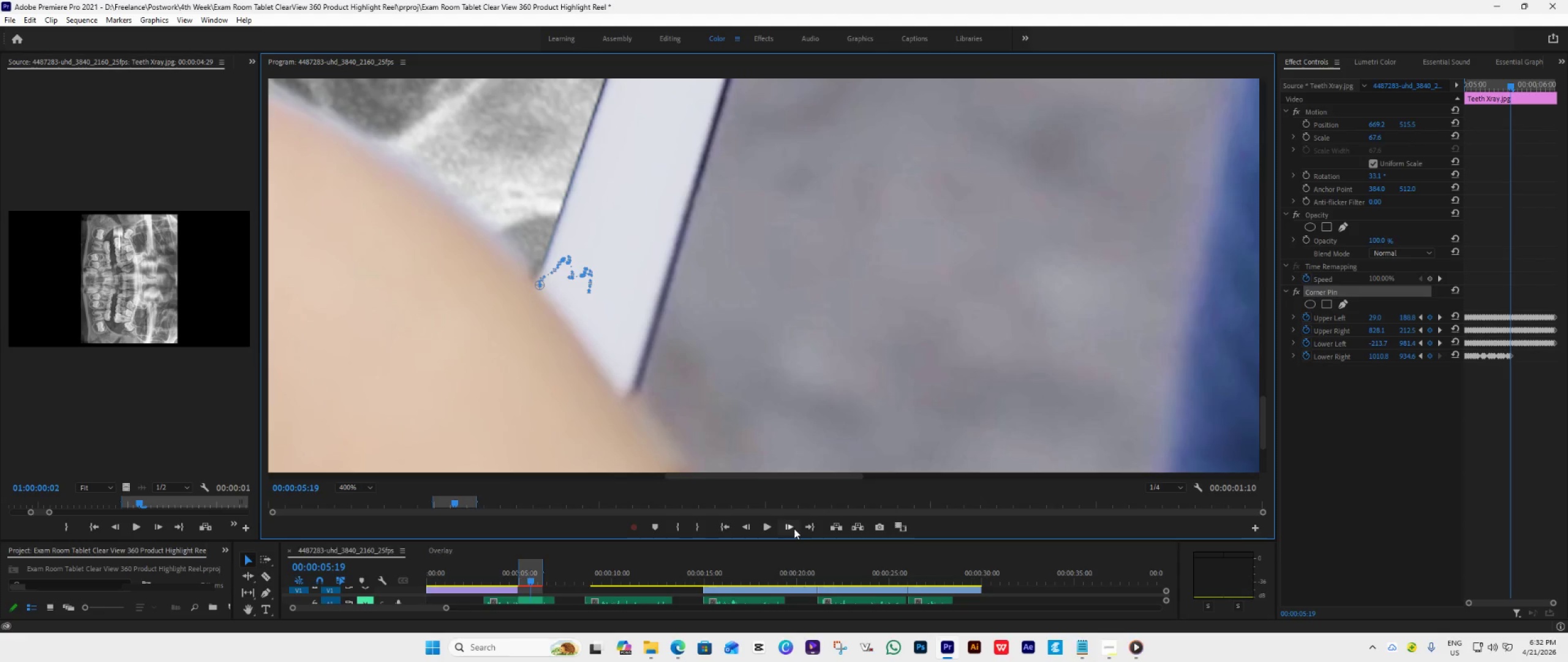 
left_click([794, 528])
 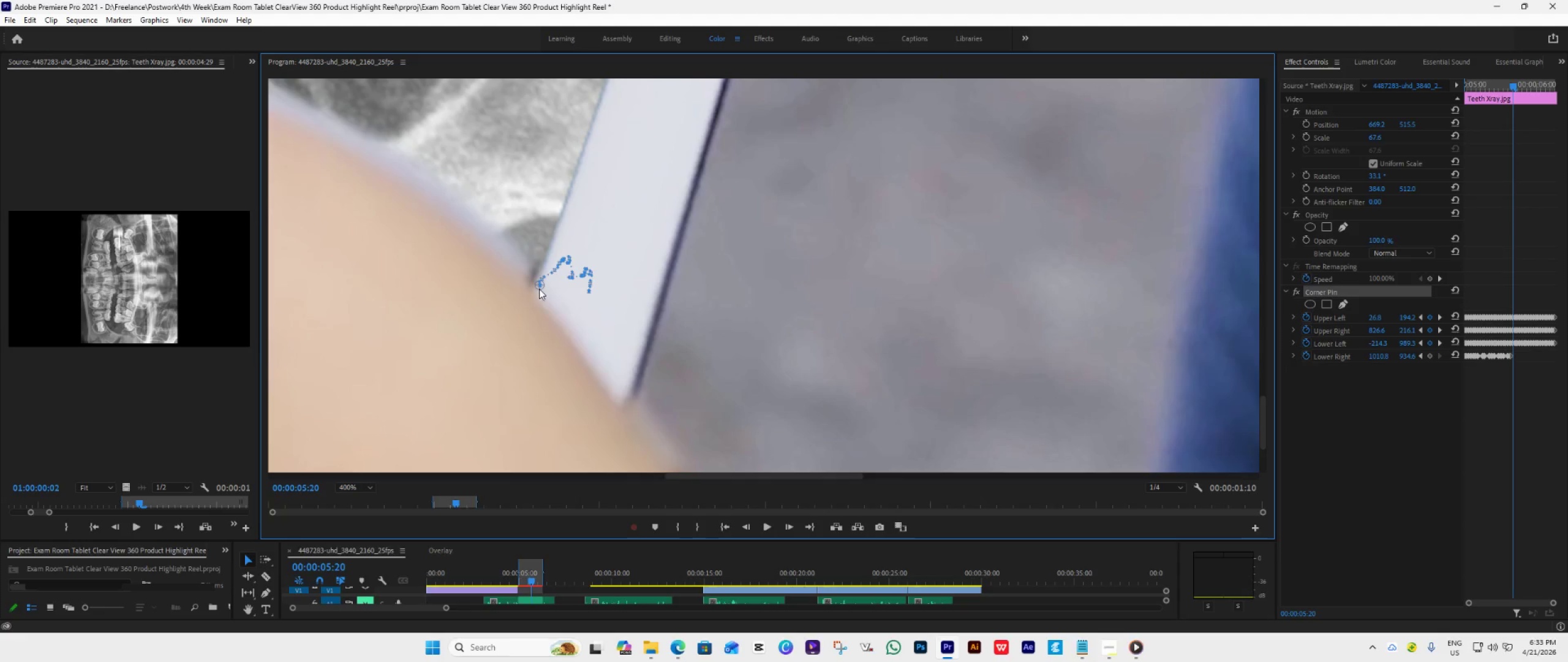 
left_click_drag(start_coordinate=[538, 287], to_coordinate=[536, 291])
 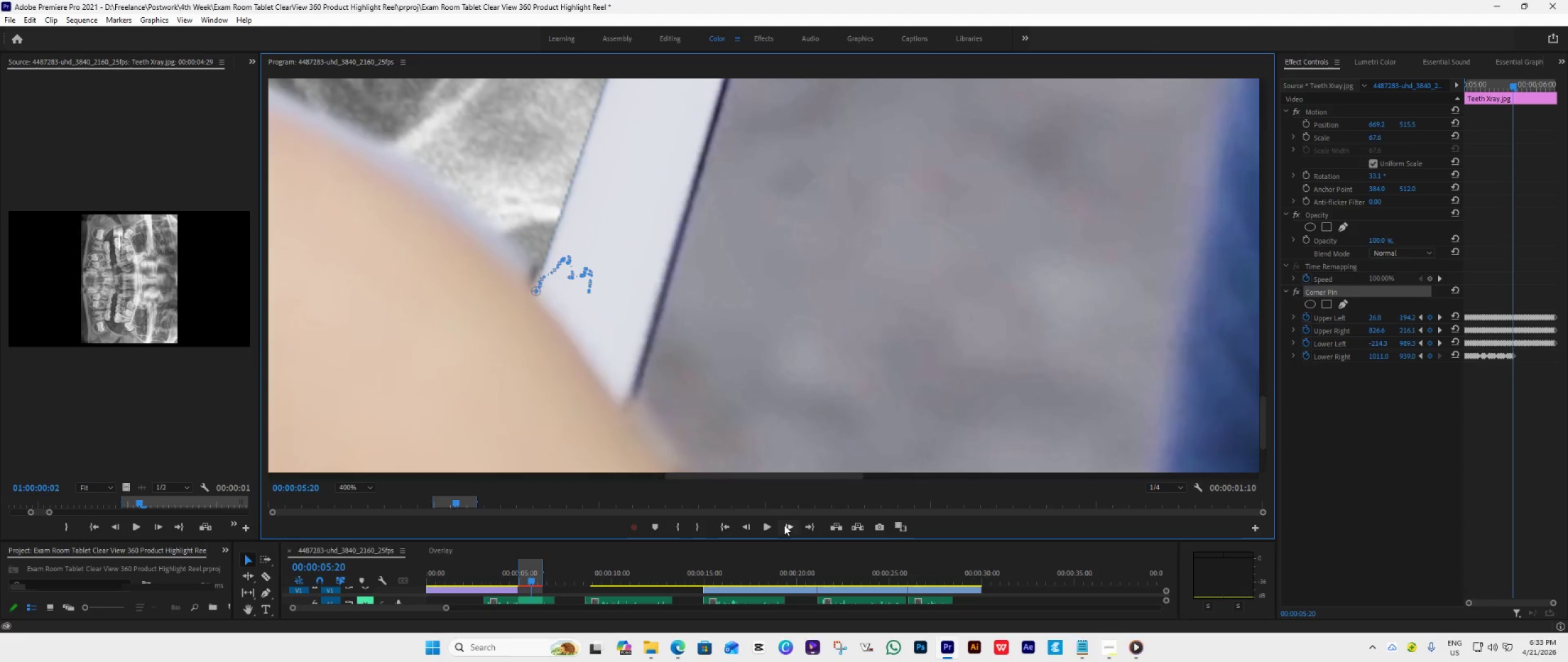 
left_click([784, 525])
 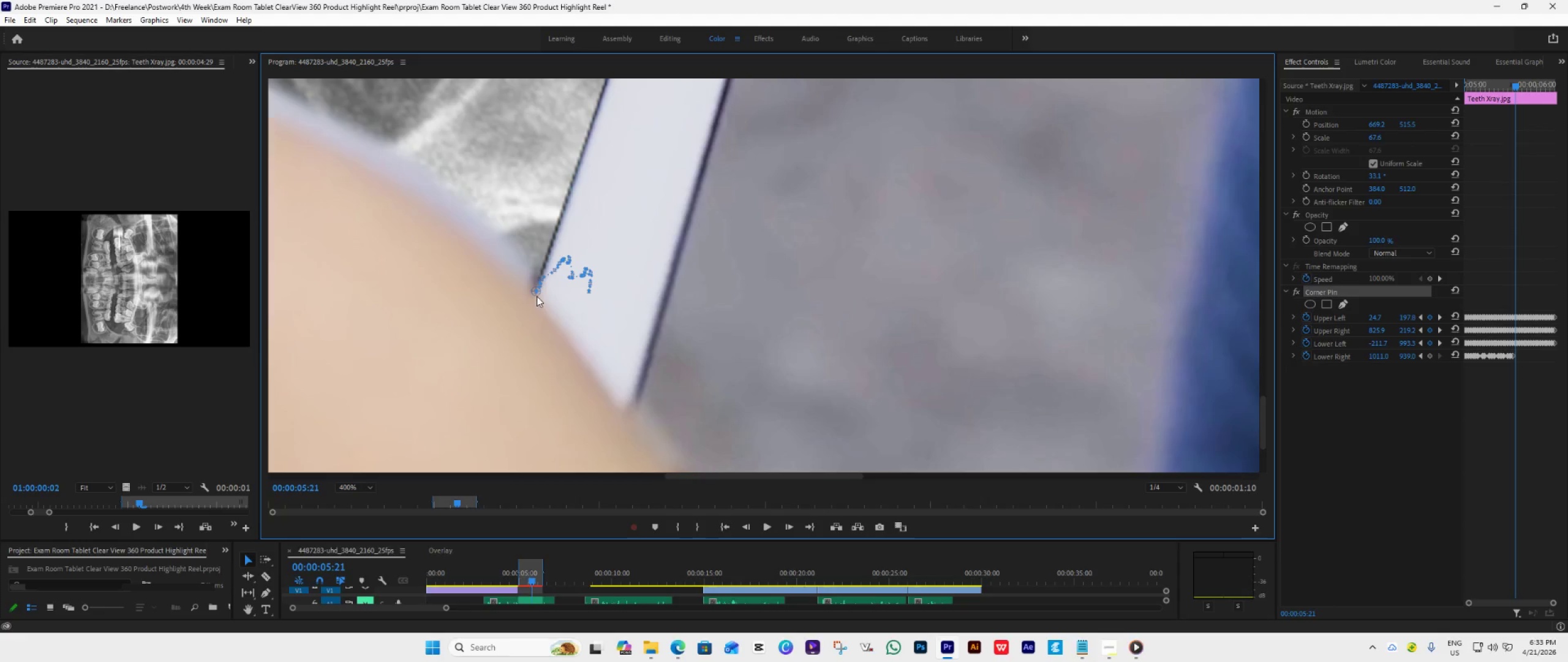 
left_click_drag(start_coordinate=[537, 294], to_coordinate=[537, 297])
 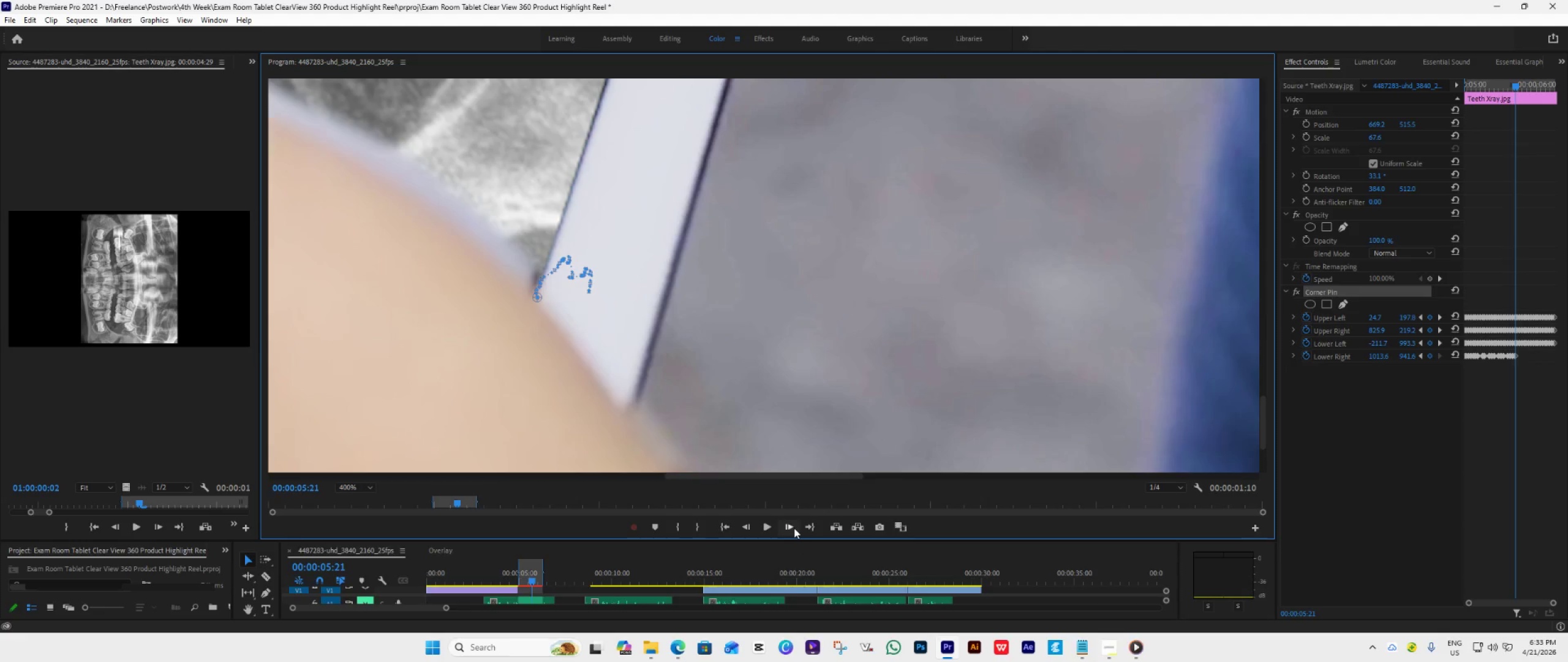 
left_click([794, 528])
 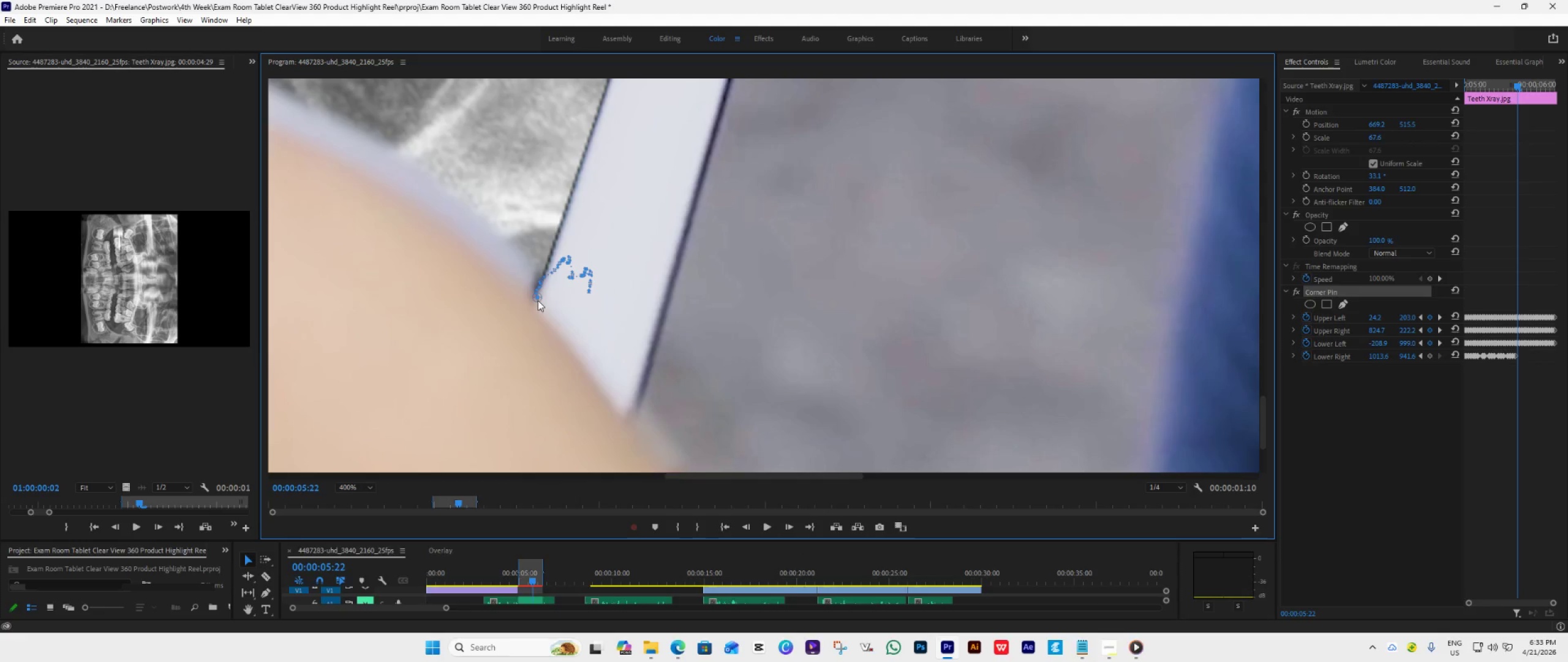 
left_click_drag(start_coordinate=[538, 300], to_coordinate=[538, 305])
 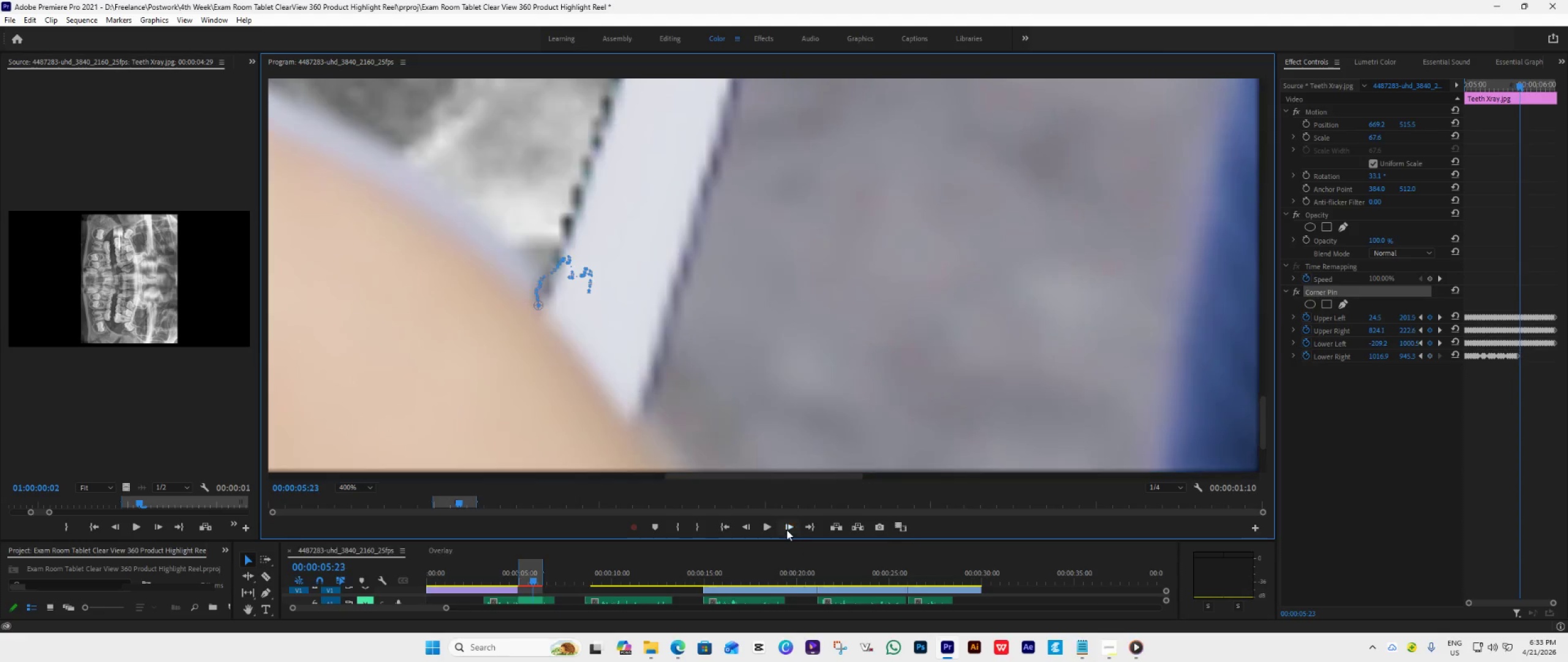 
left_click([786, 530])
 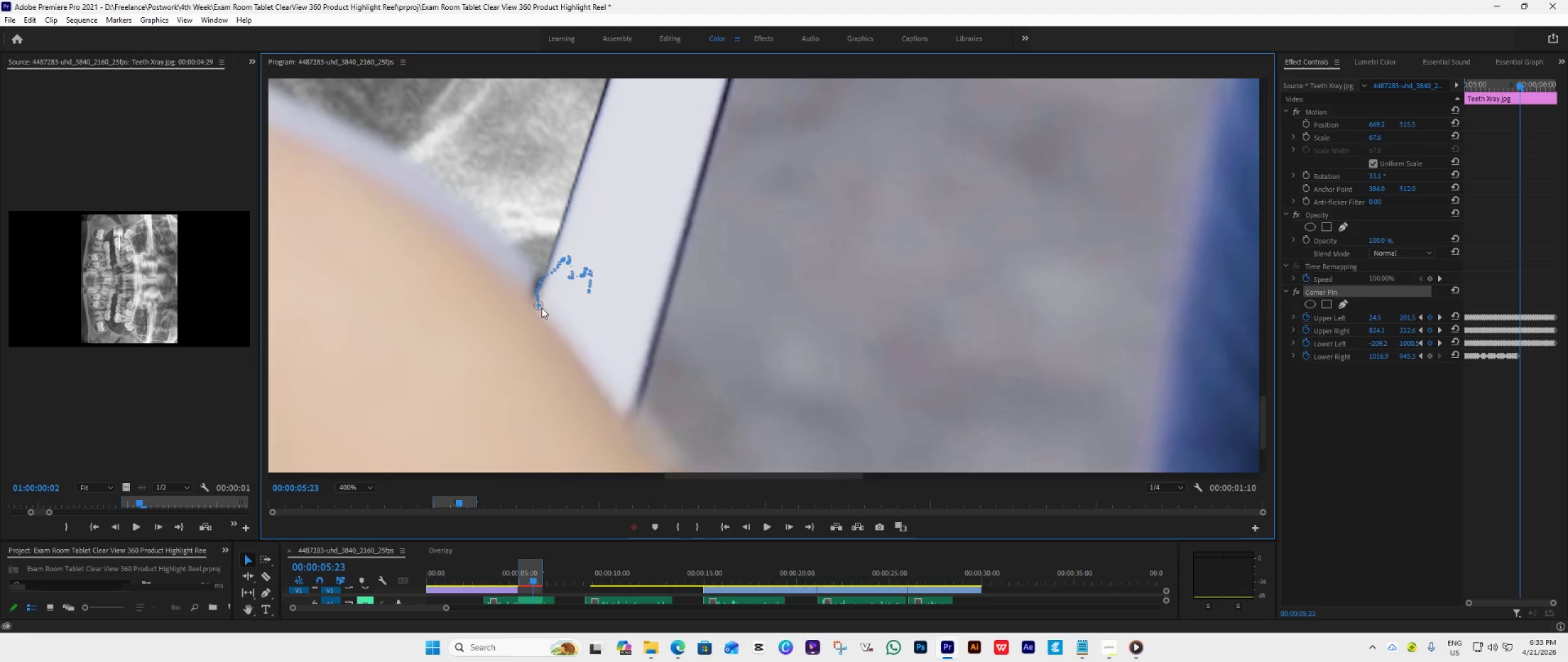 
left_click_drag(start_coordinate=[540, 307], to_coordinate=[537, 302])
 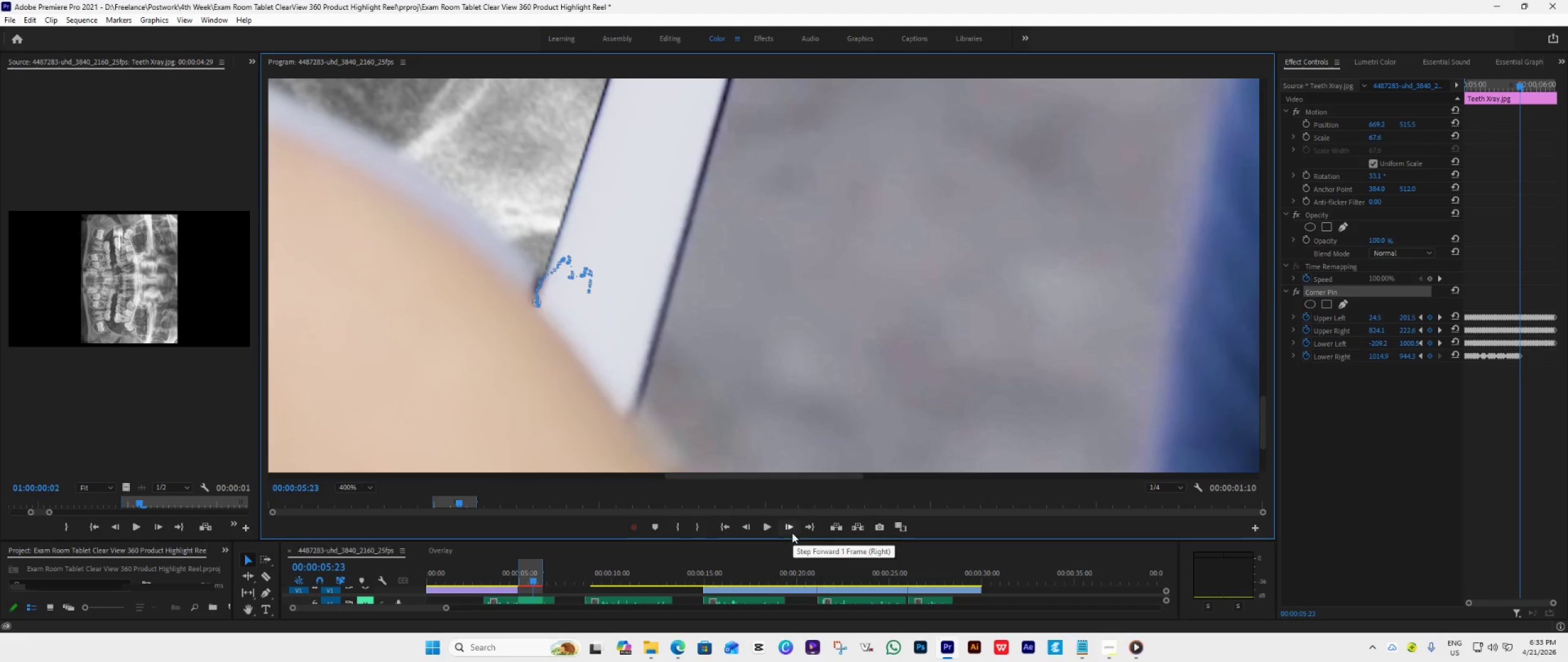 
left_click([791, 531])
 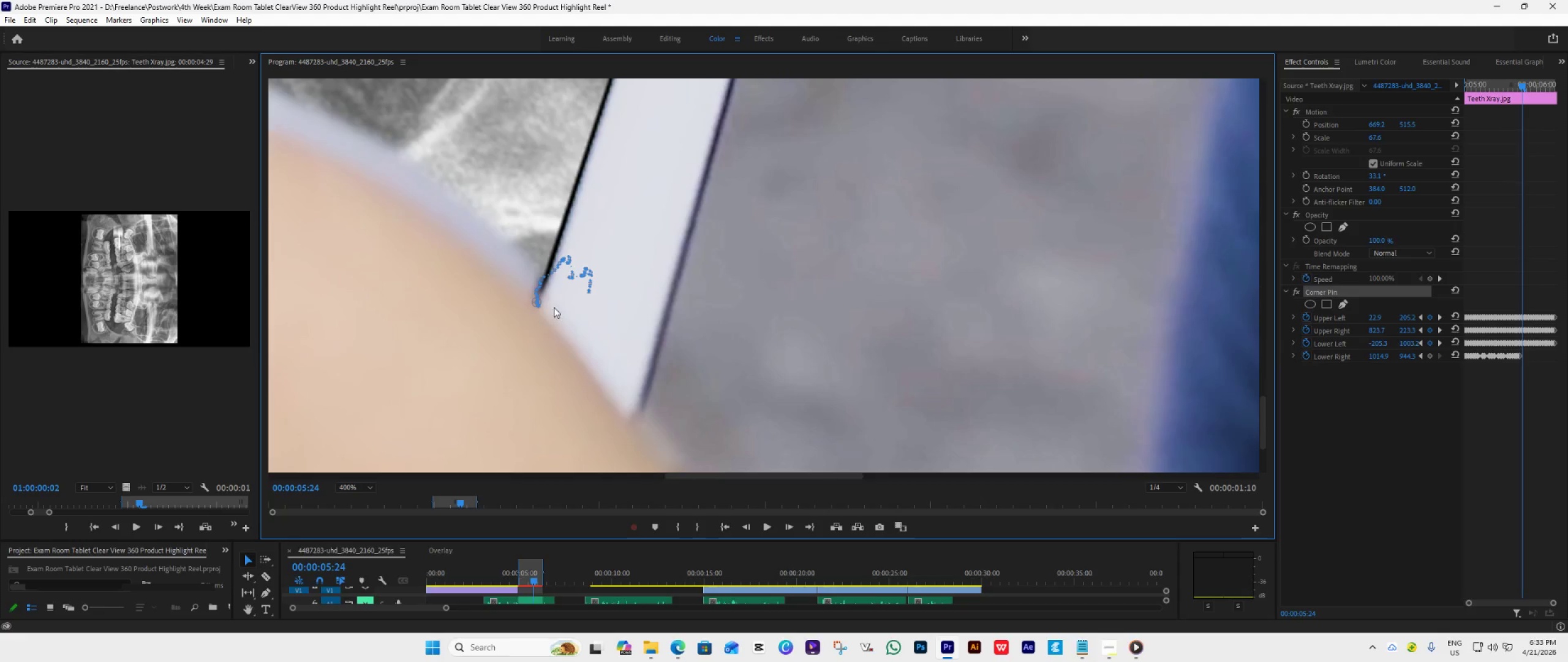 
wait(5.06)
 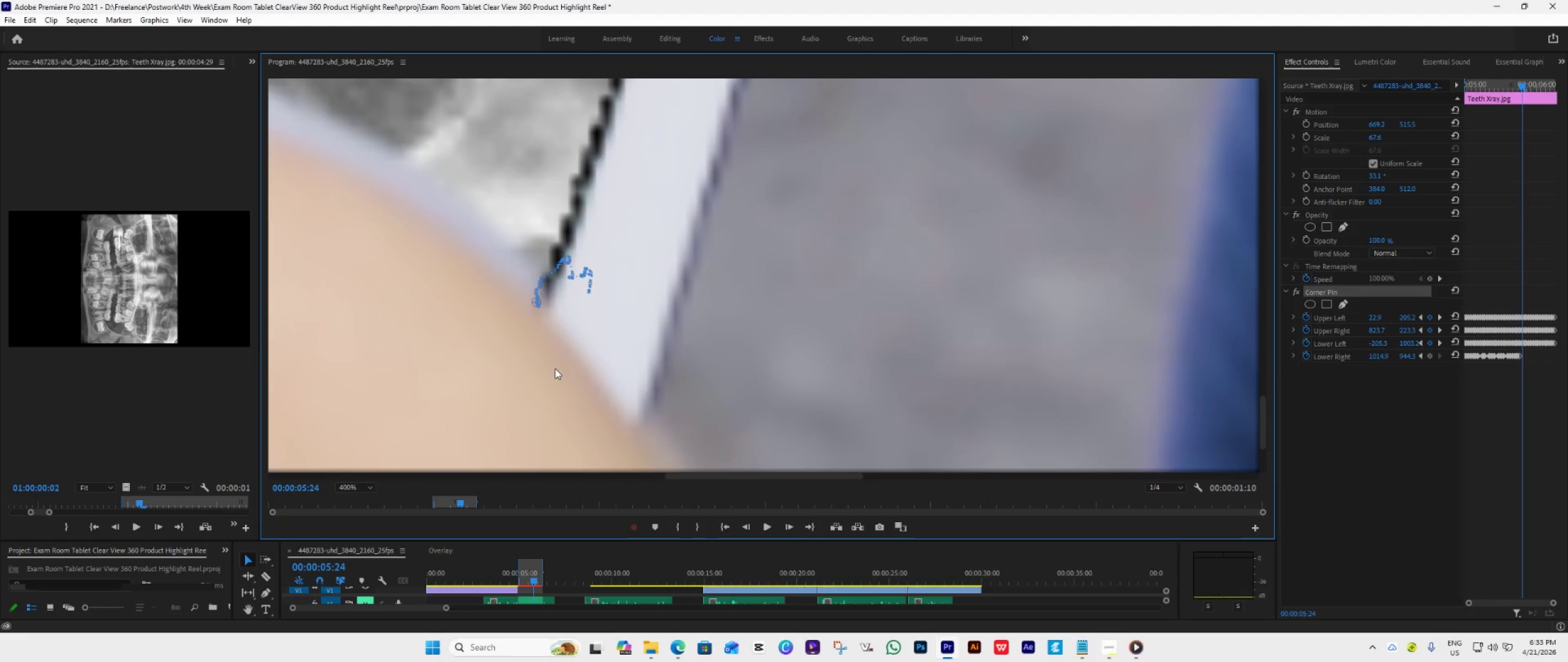 
left_click_drag(start_coordinate=[532, 301], to_coordinate=[541, 306])
 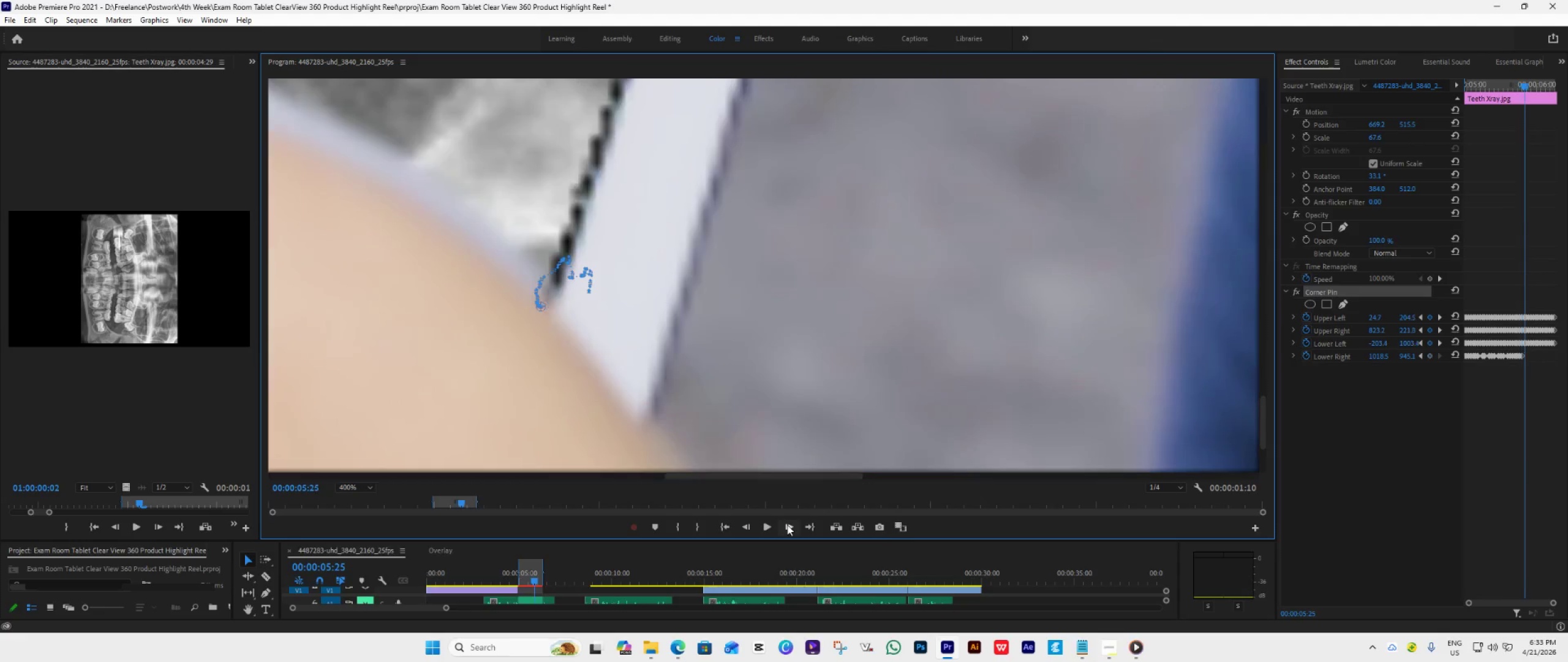 
left_click([787, 525])
 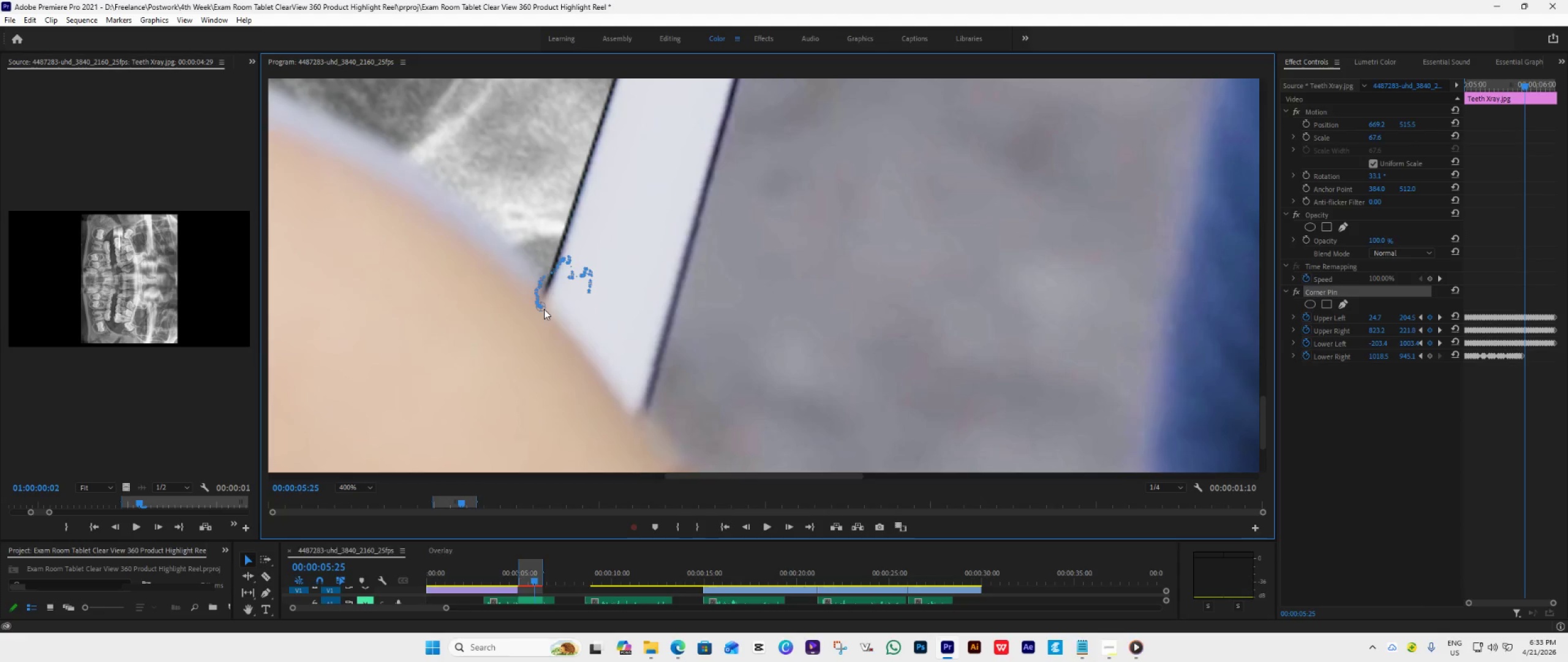 
left_click_drag(start_coordinate=[543, 308], to_coordinate=[546, 305])
 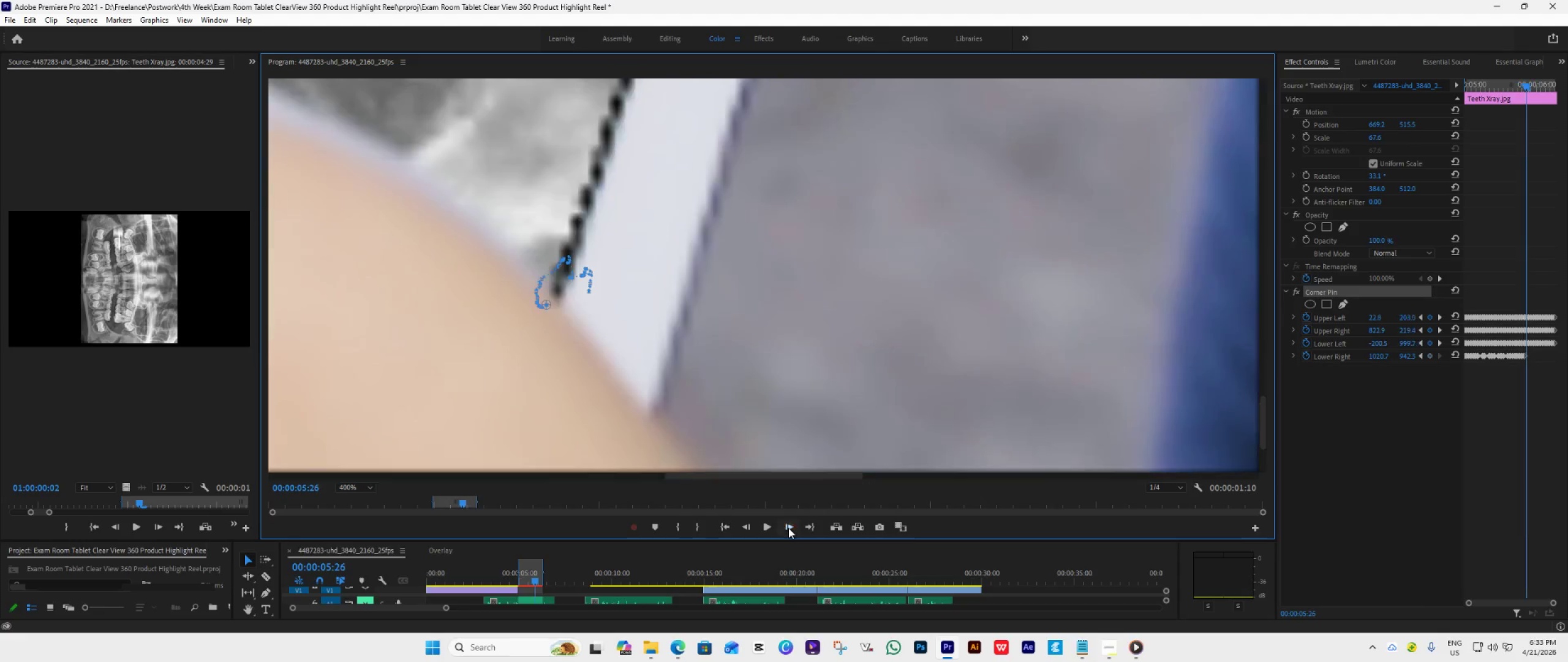 
left_click([788, 528])
 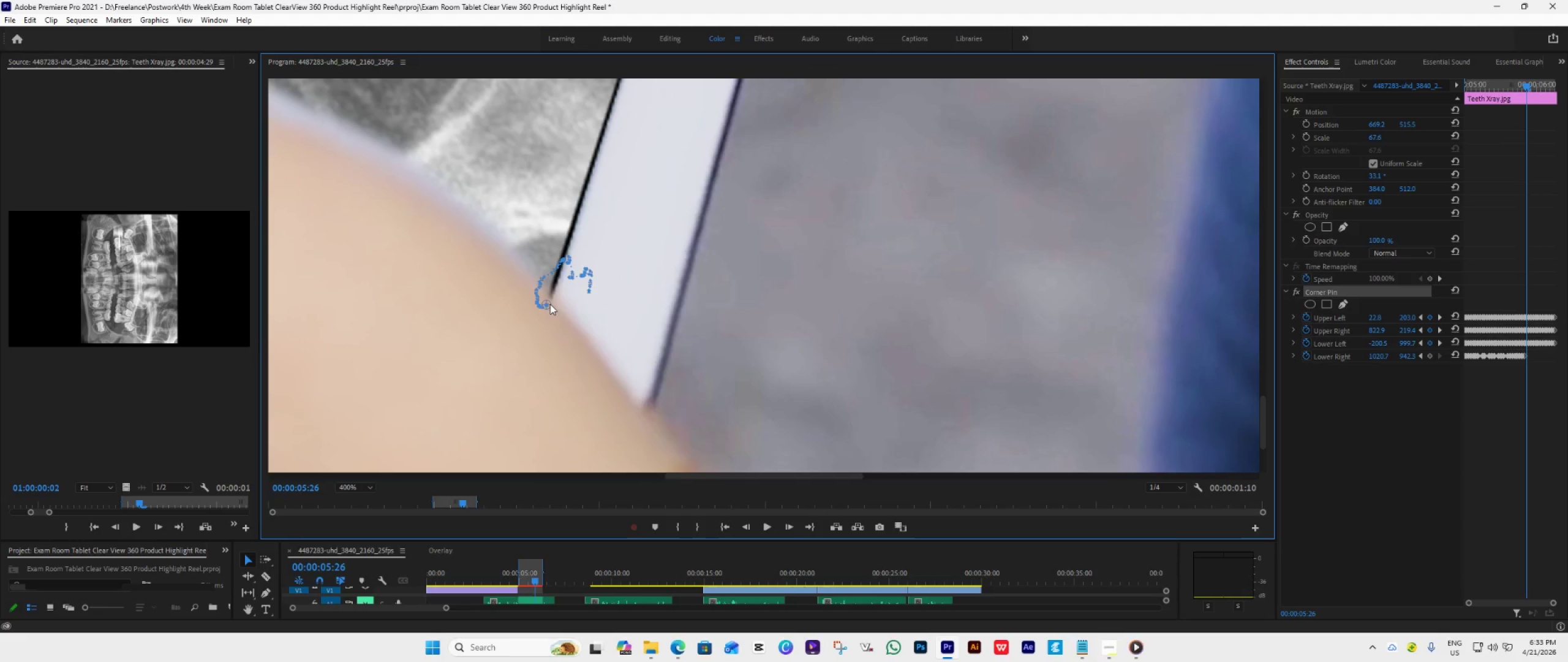 
wait(9.26)
 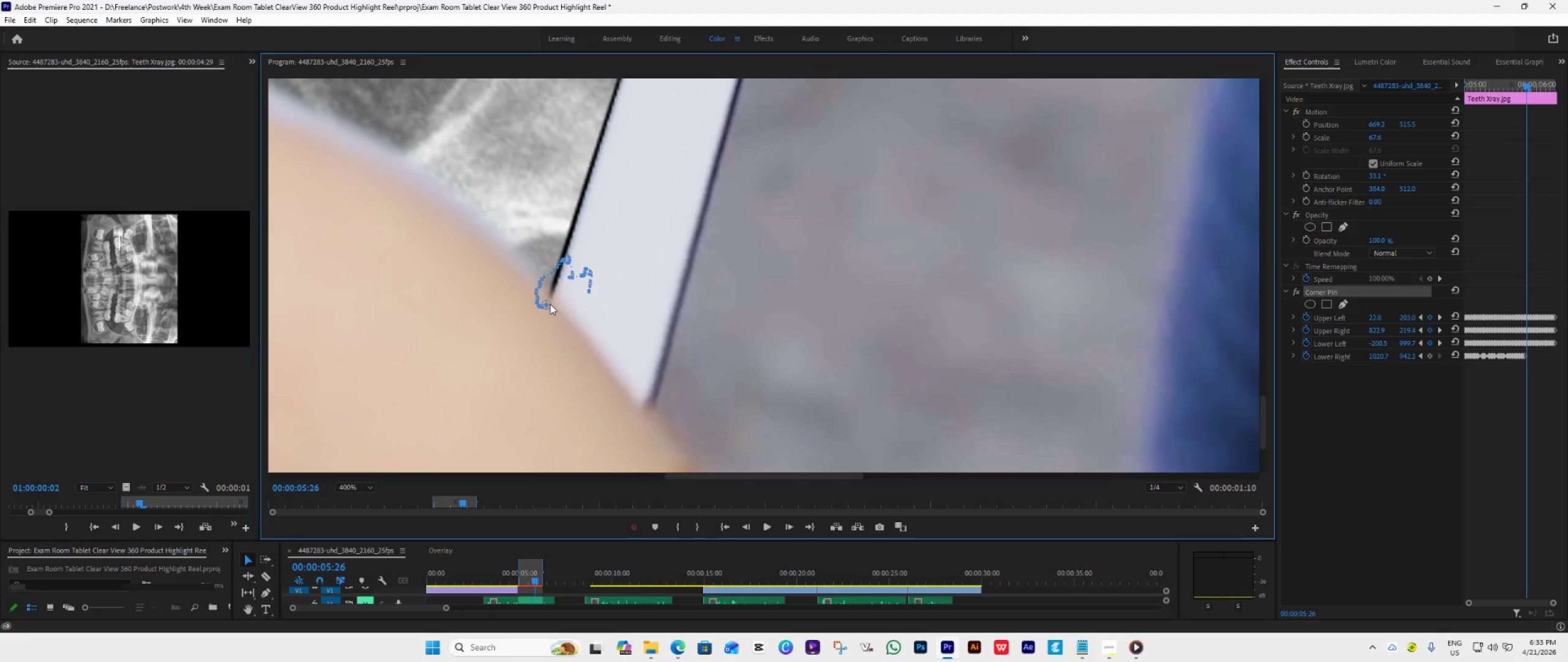 
double_click([786, 530])
 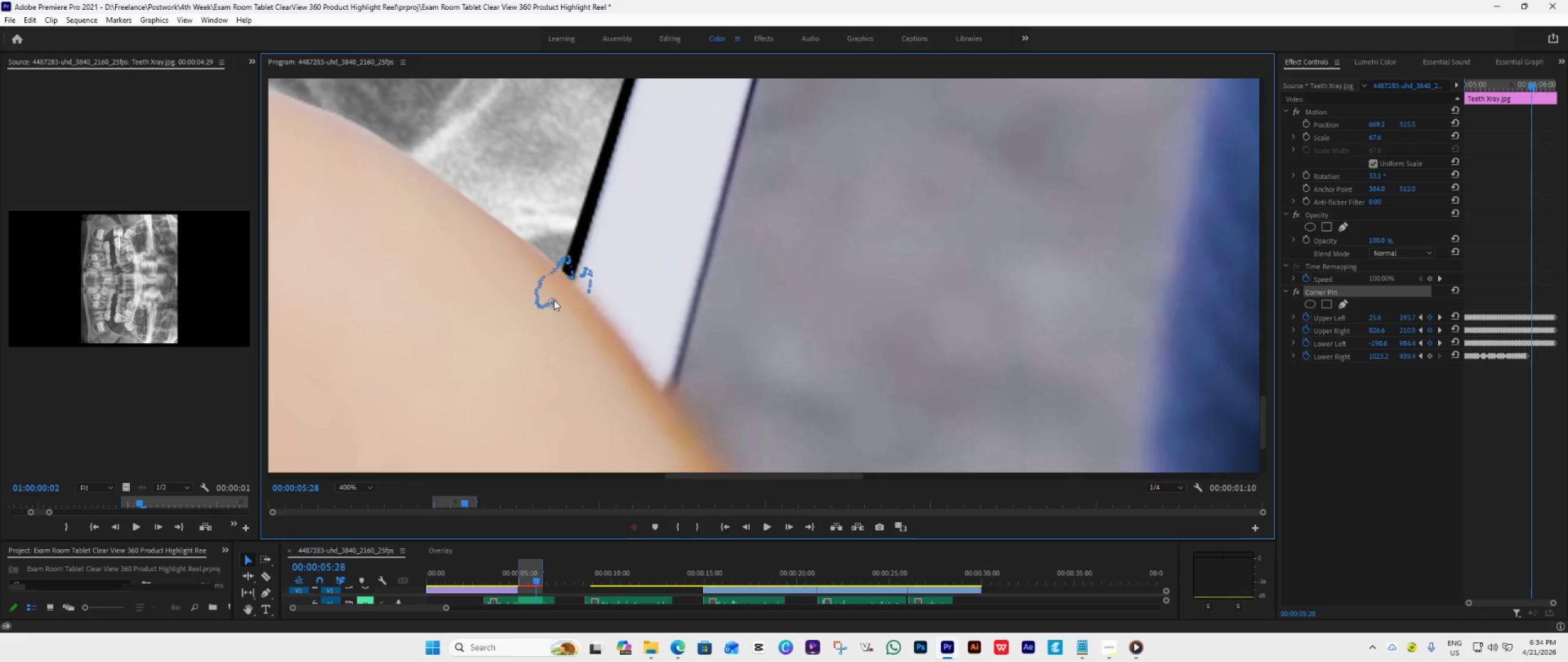 
left_click_drag(start_coordinate=[554, 300], to_coordinate=[575, 283])
 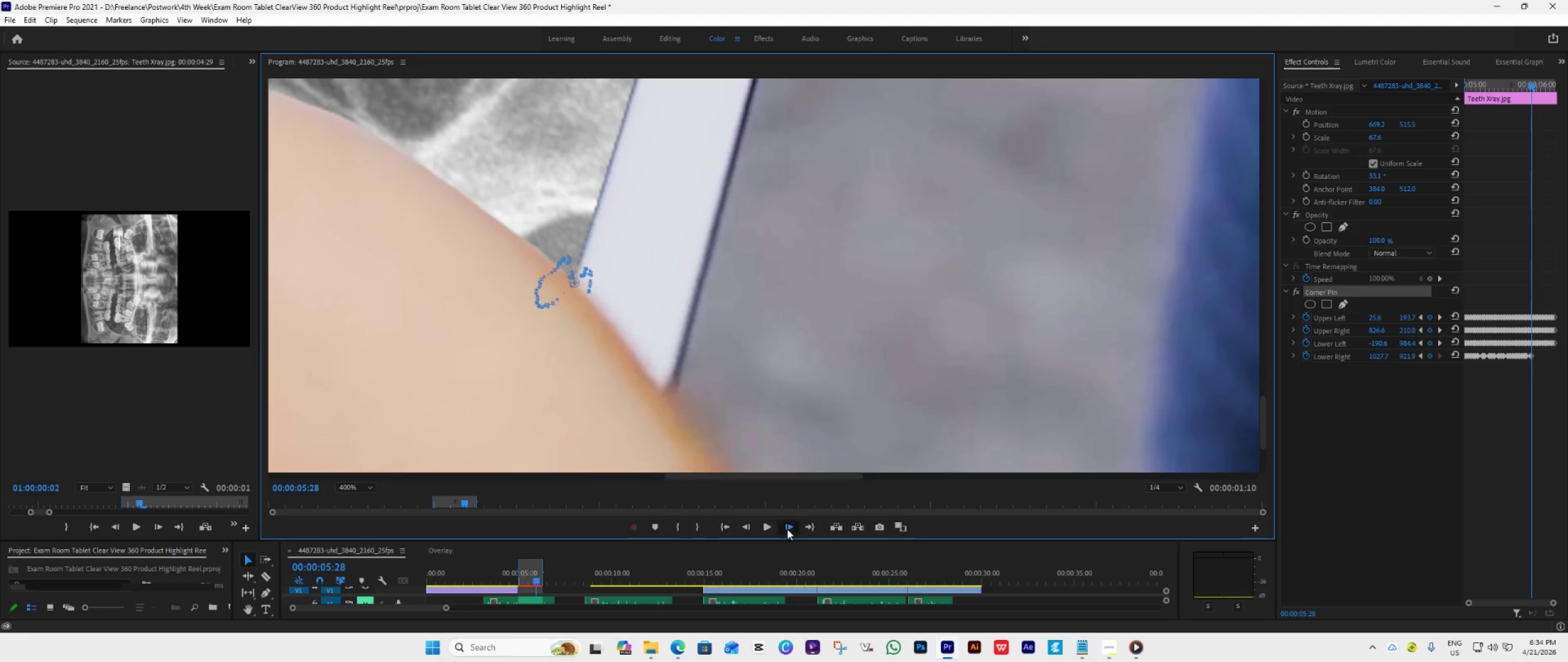 
left_click([787, 529])
 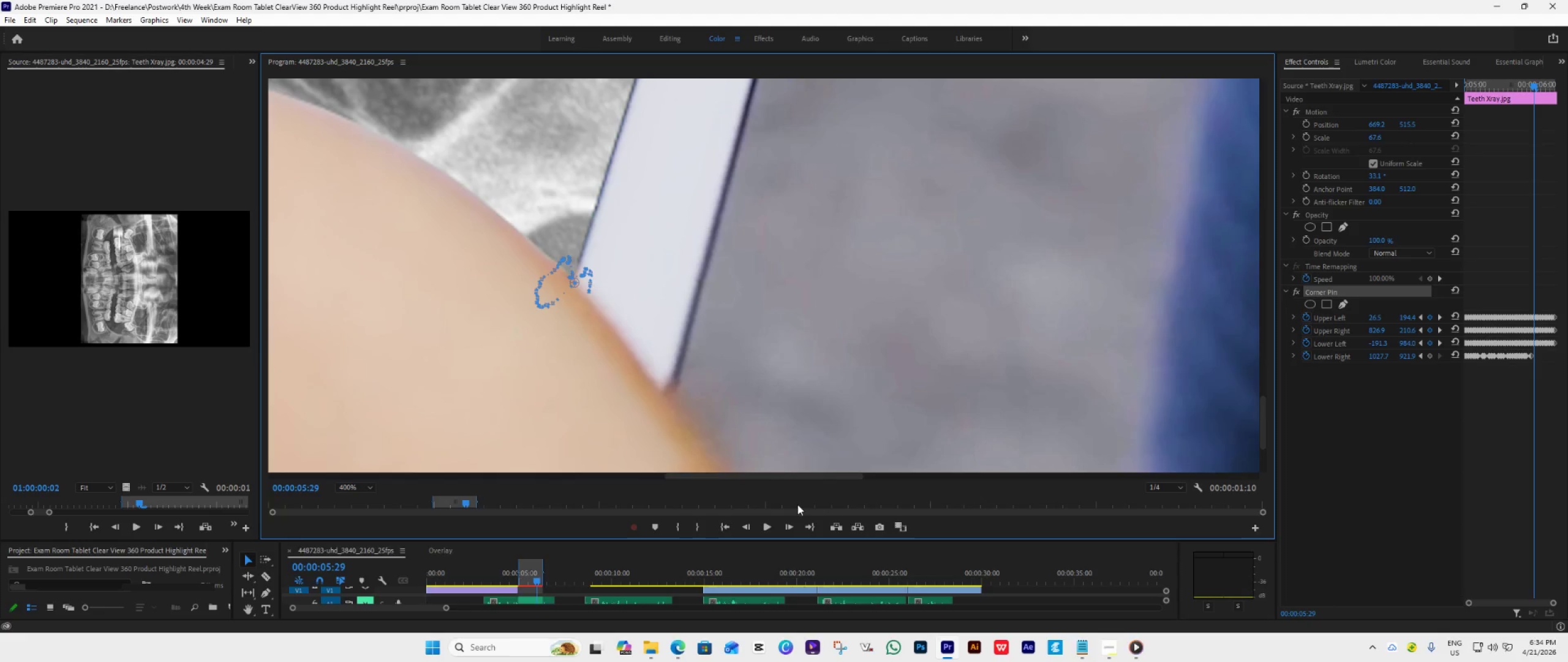 
wait(5.05)
 